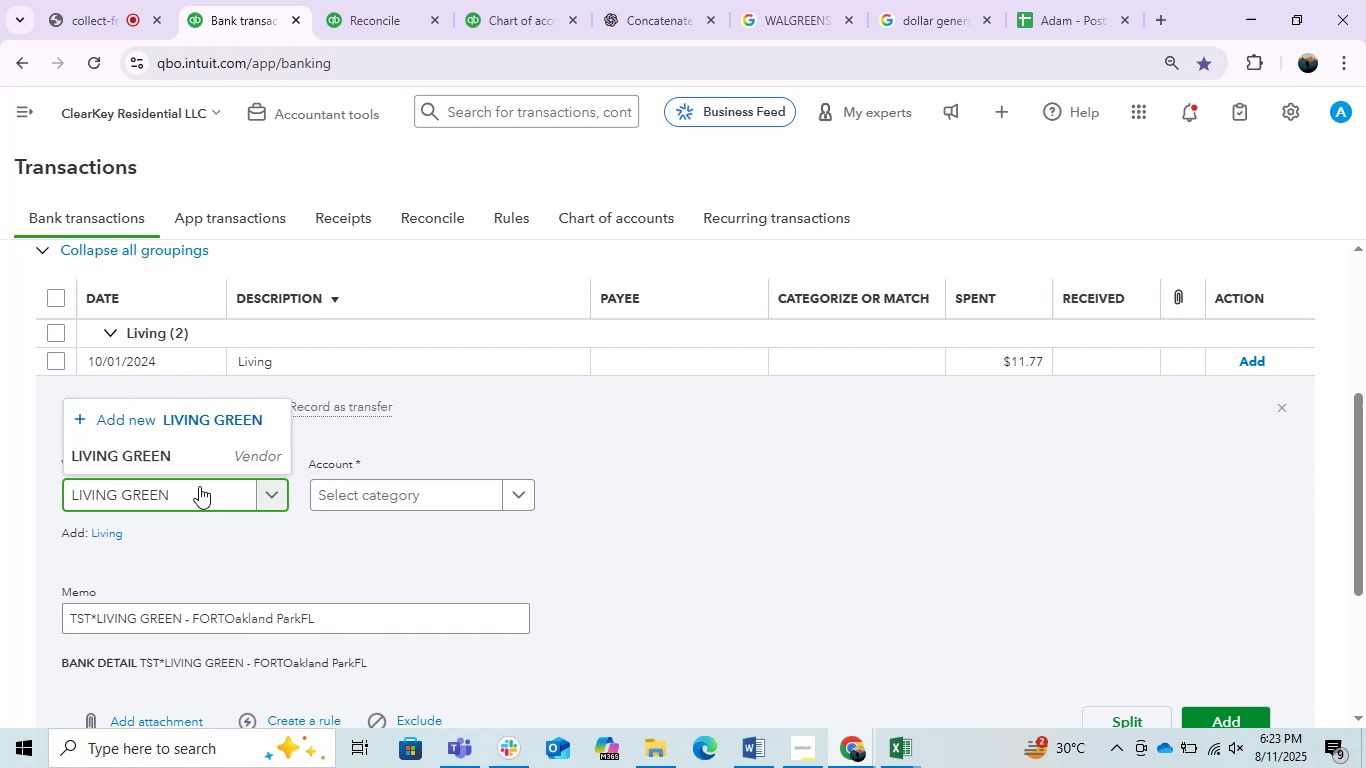 
left_click([184, 454])
 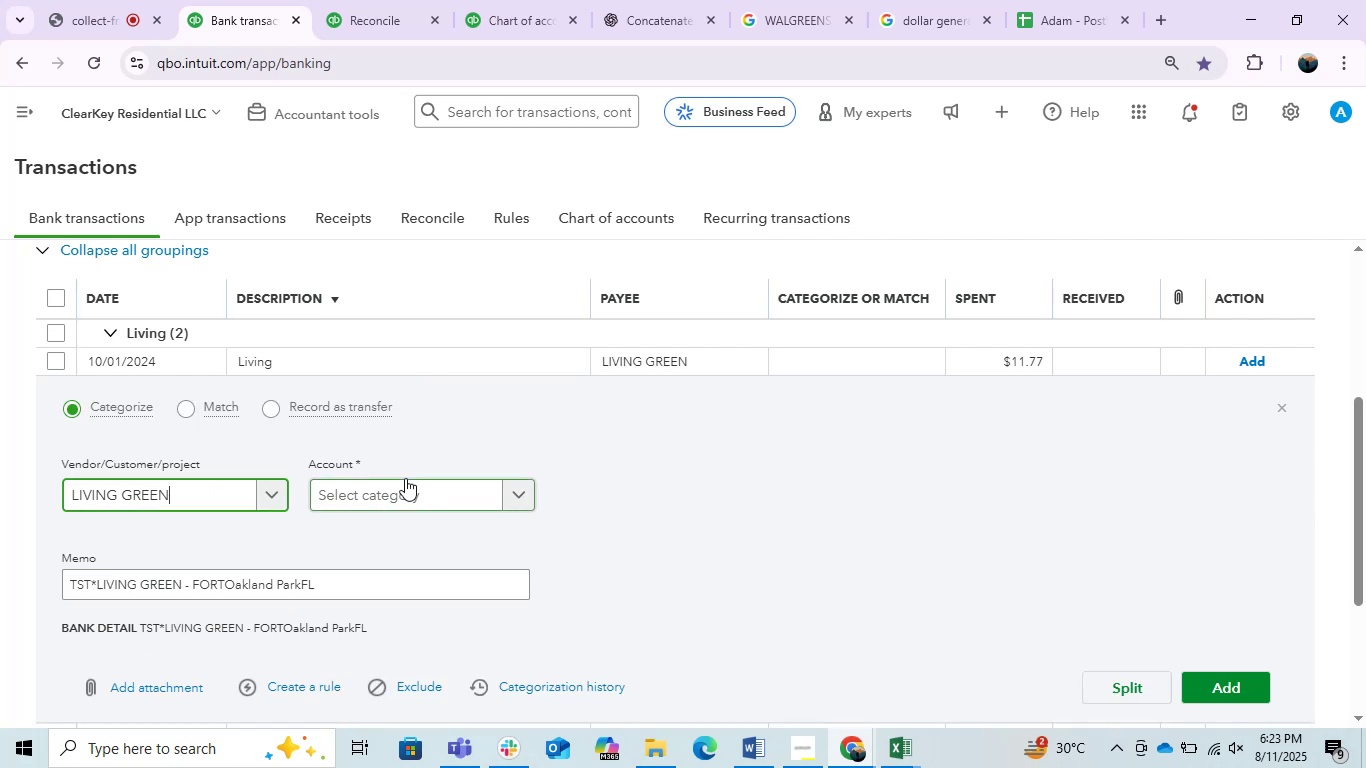 
left_click([405, 478])
 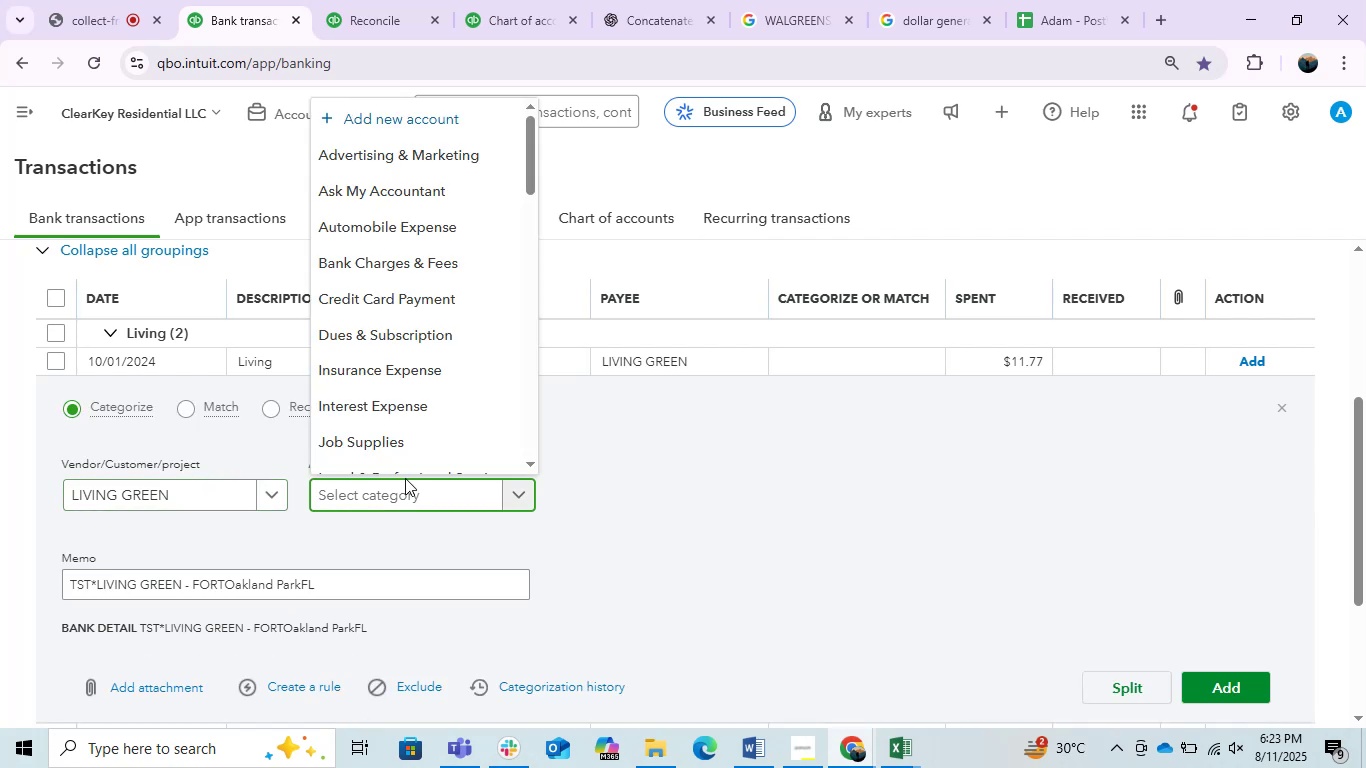 
type(mea)
 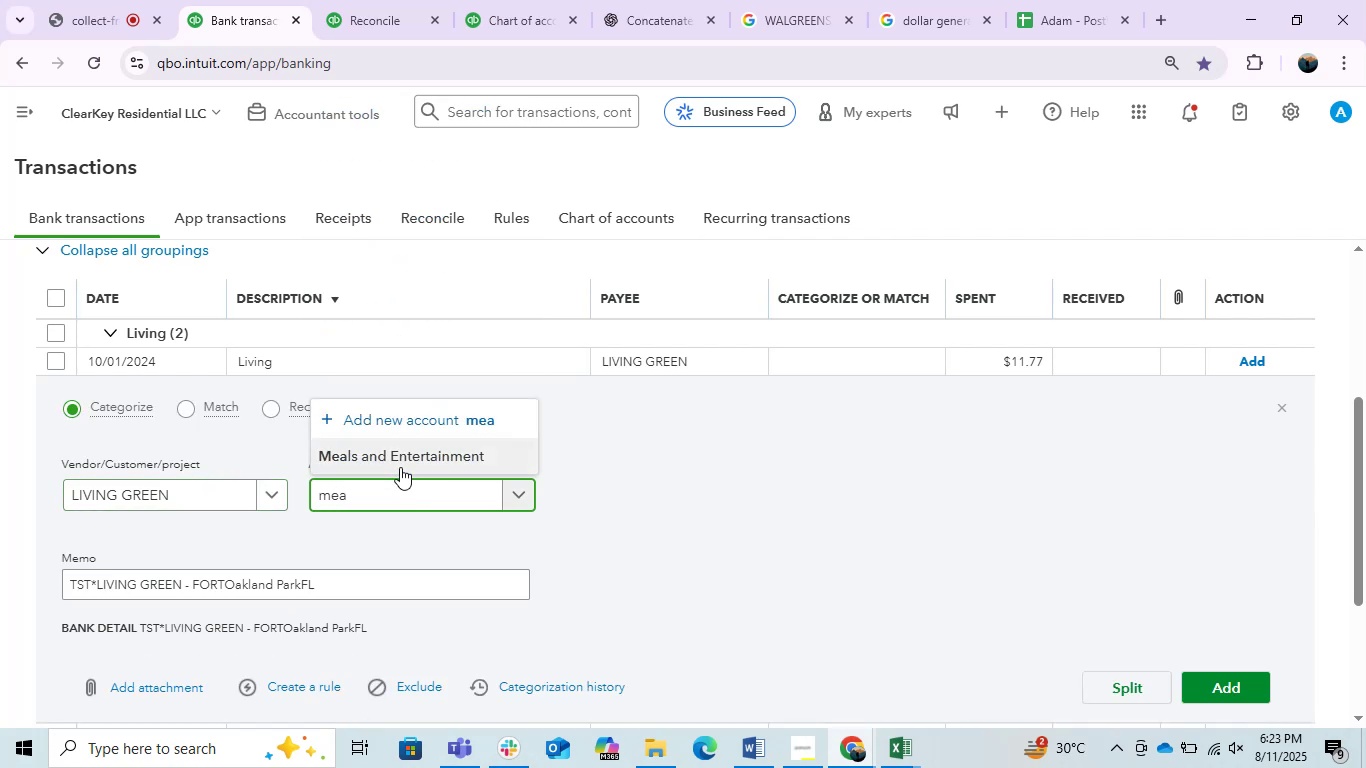 
left_click([400, 461])
 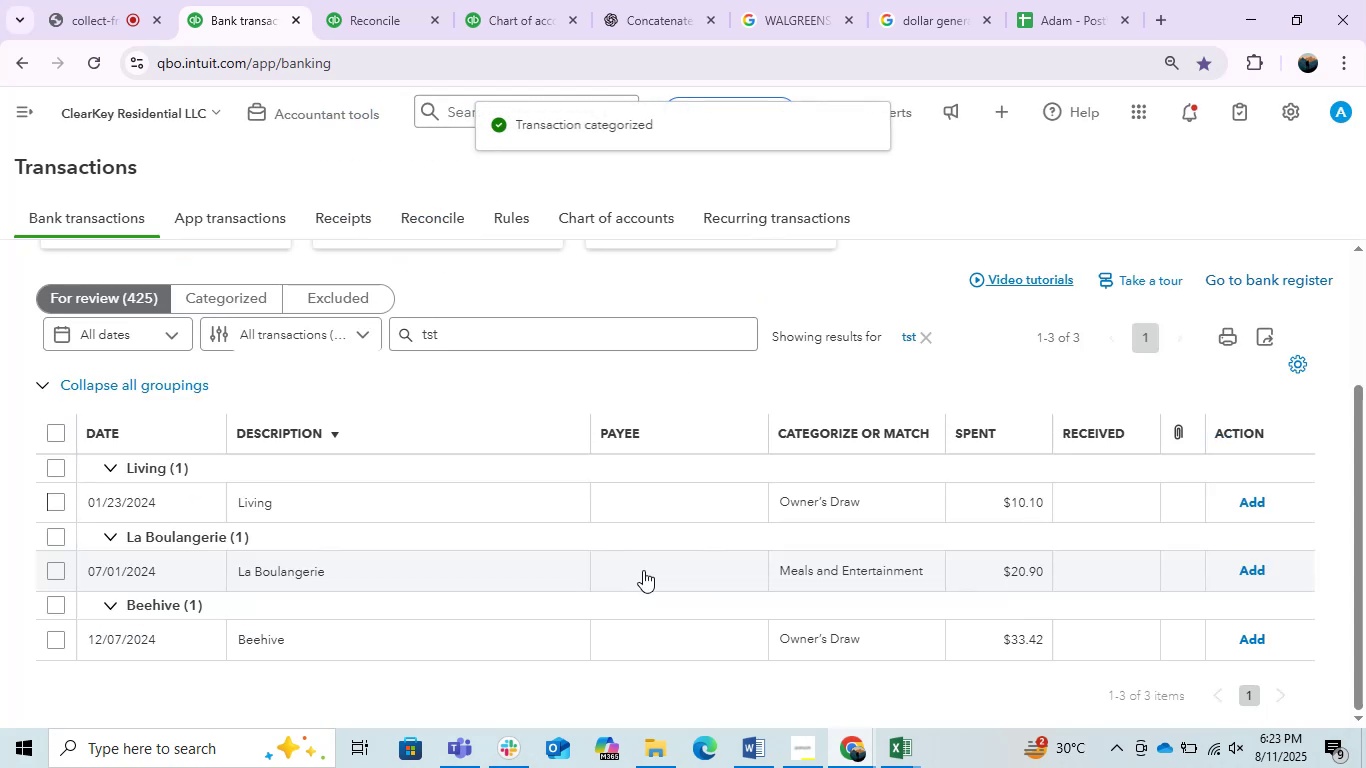 
left_click([402, 506])
 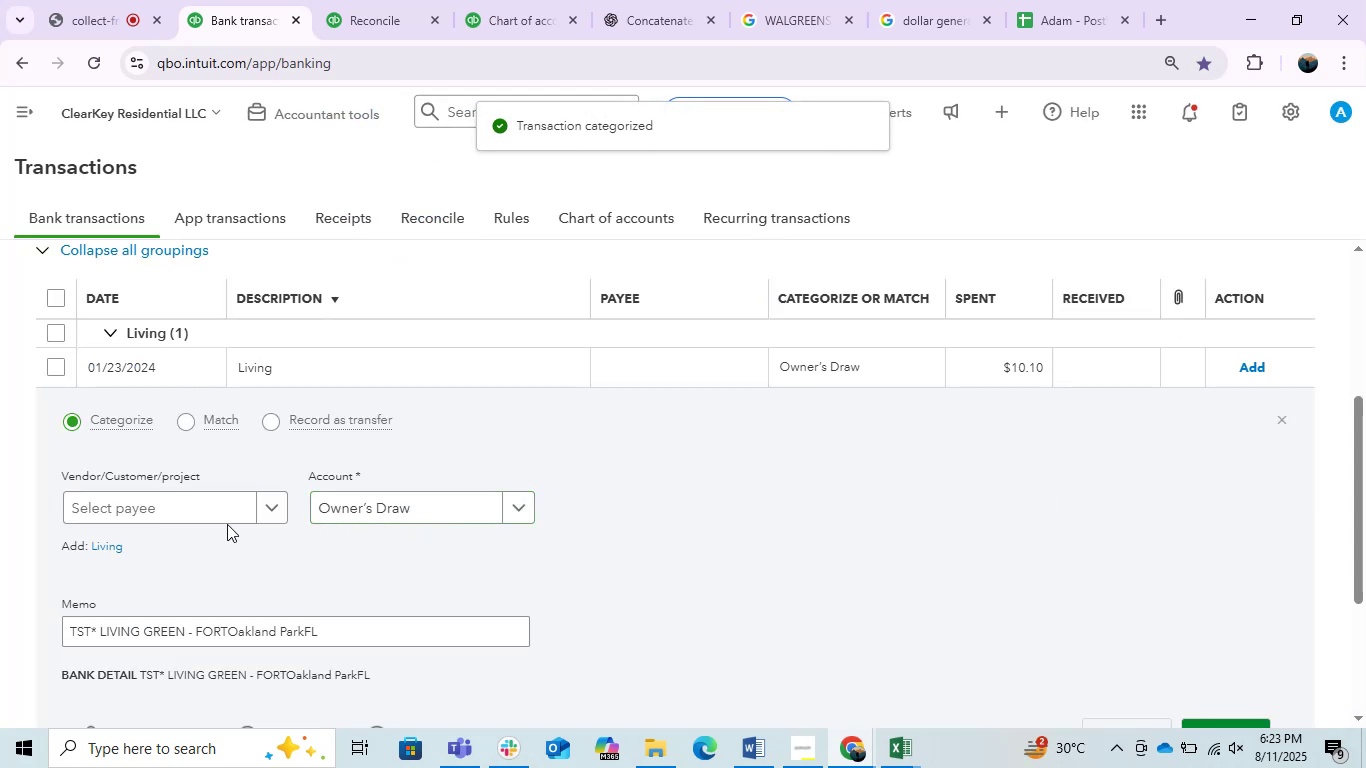 
left_click([202, 508])
 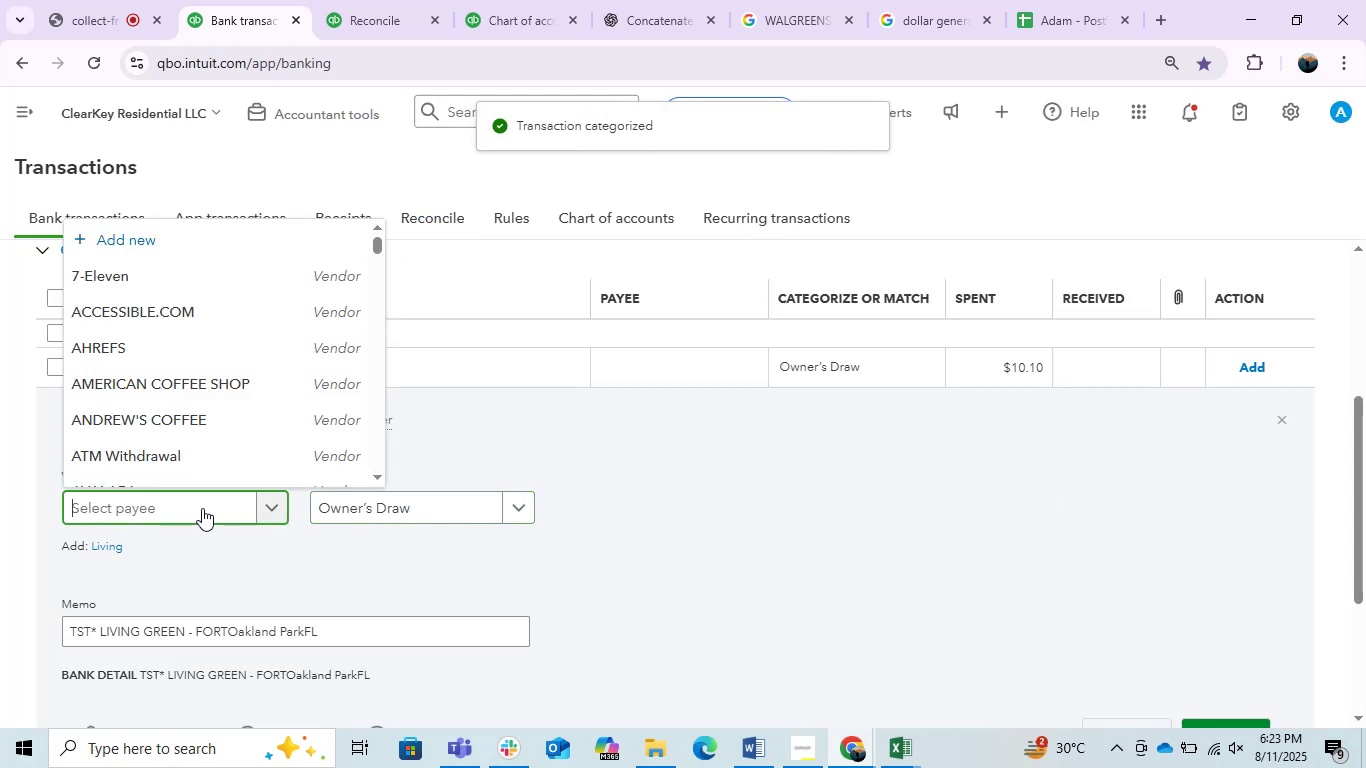 
key(Control+V)
 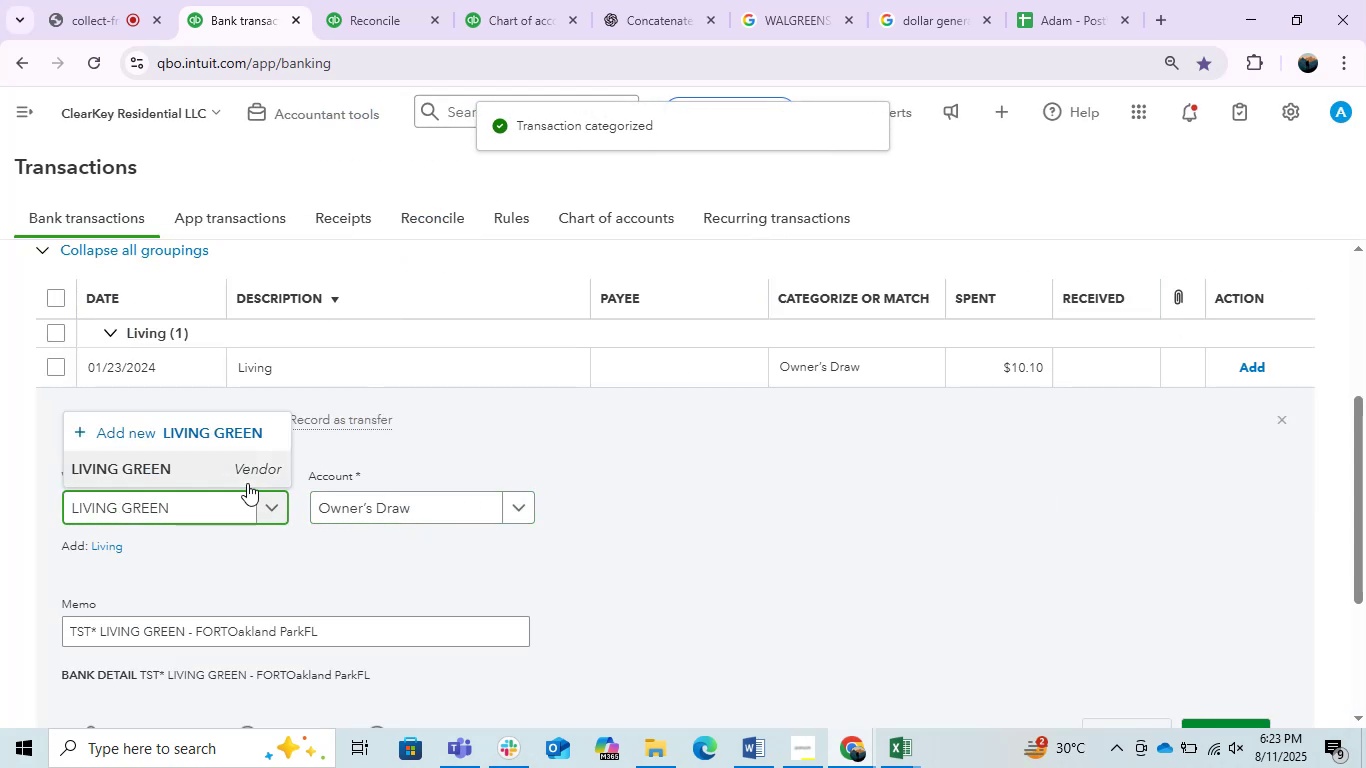 
left_click([249, 460])
 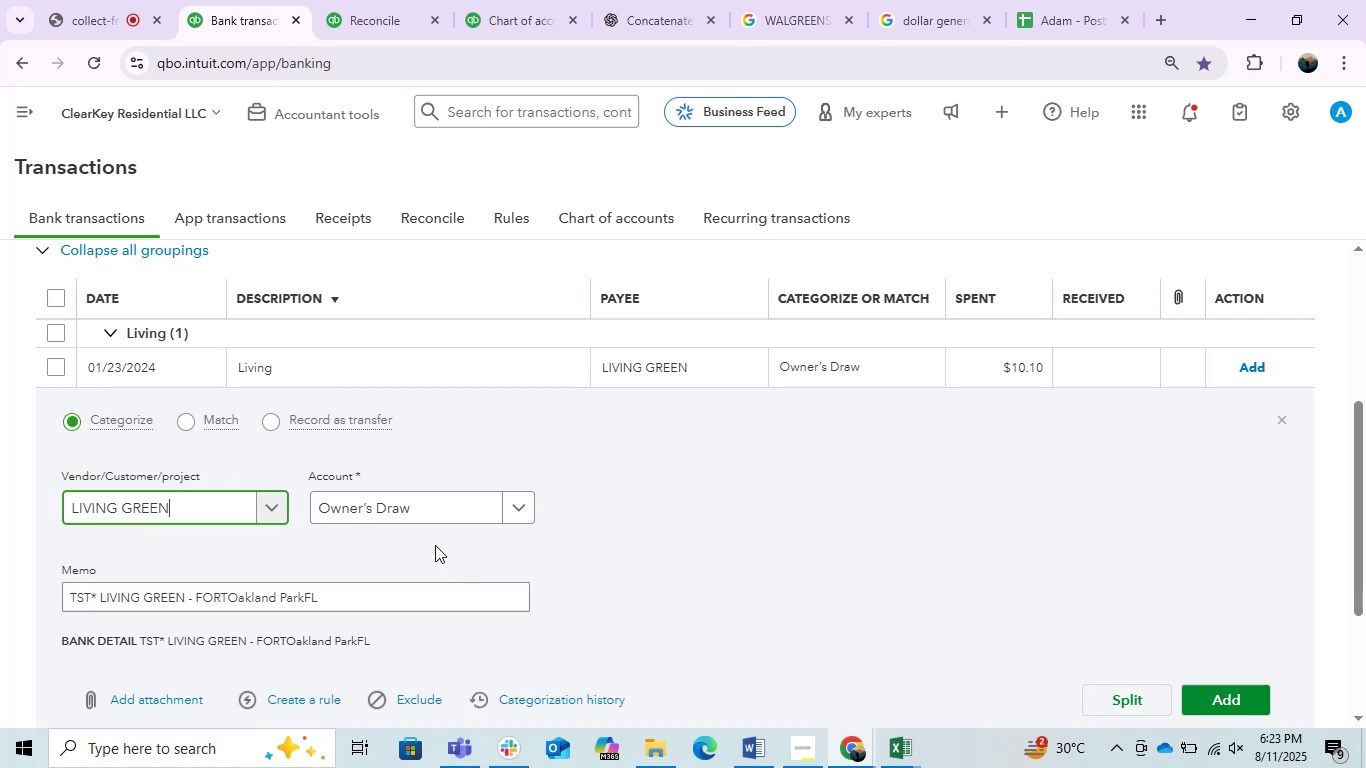 
left_click([404, 497])
 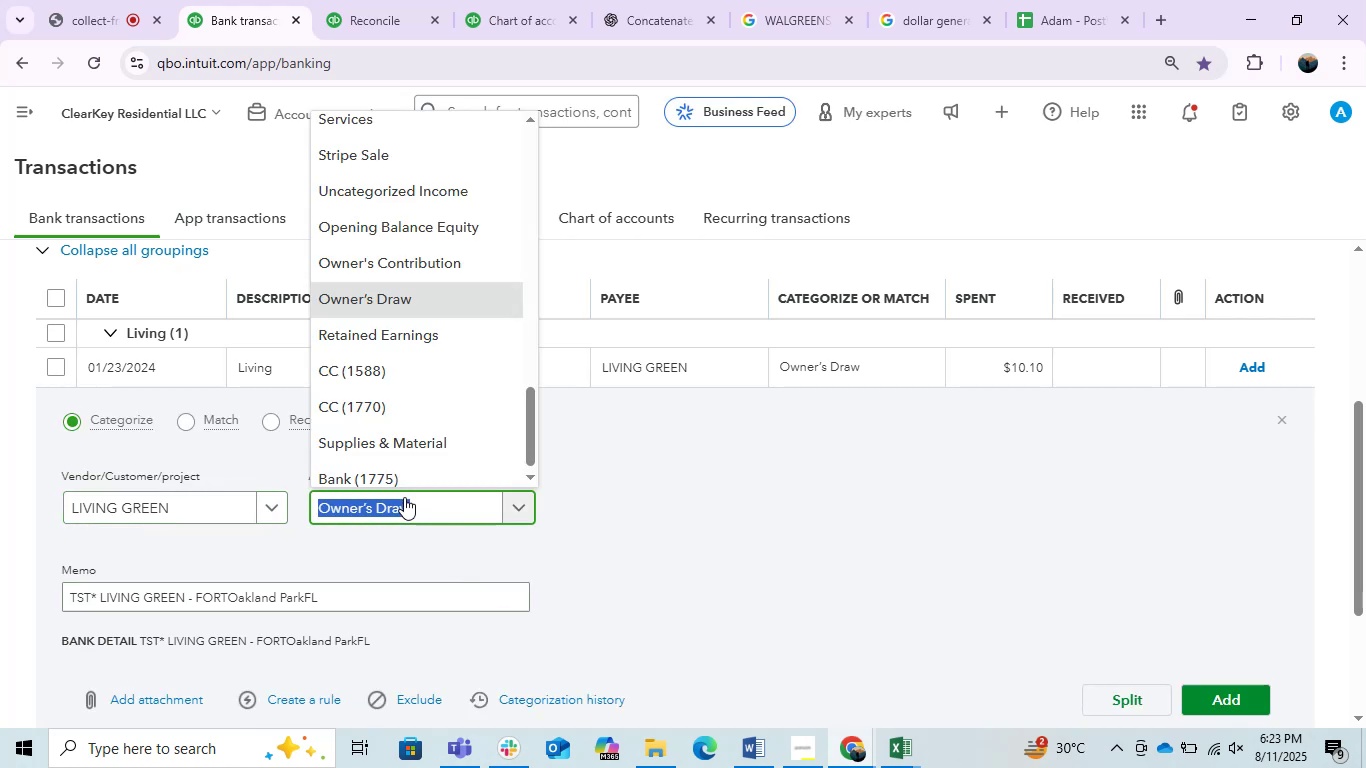 
type(mea)
 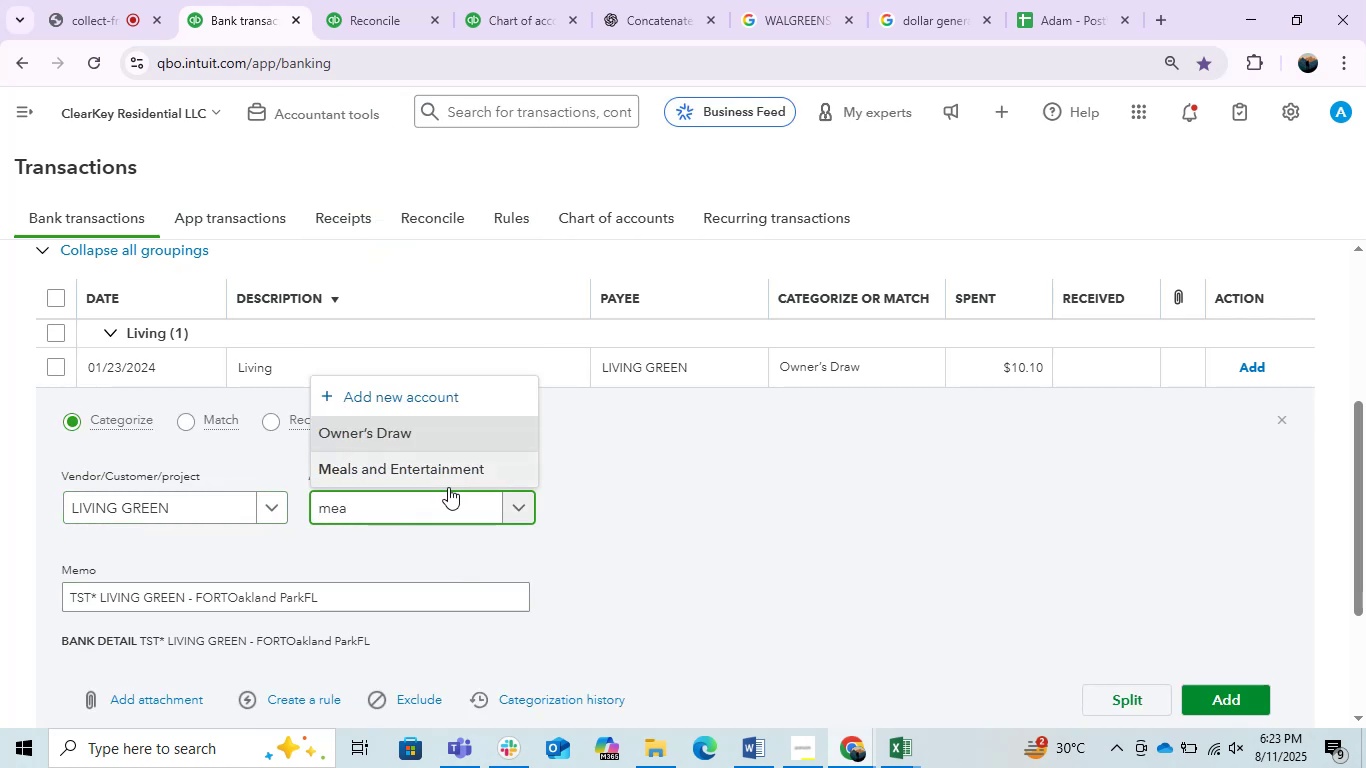 
left_click([452, 470])
 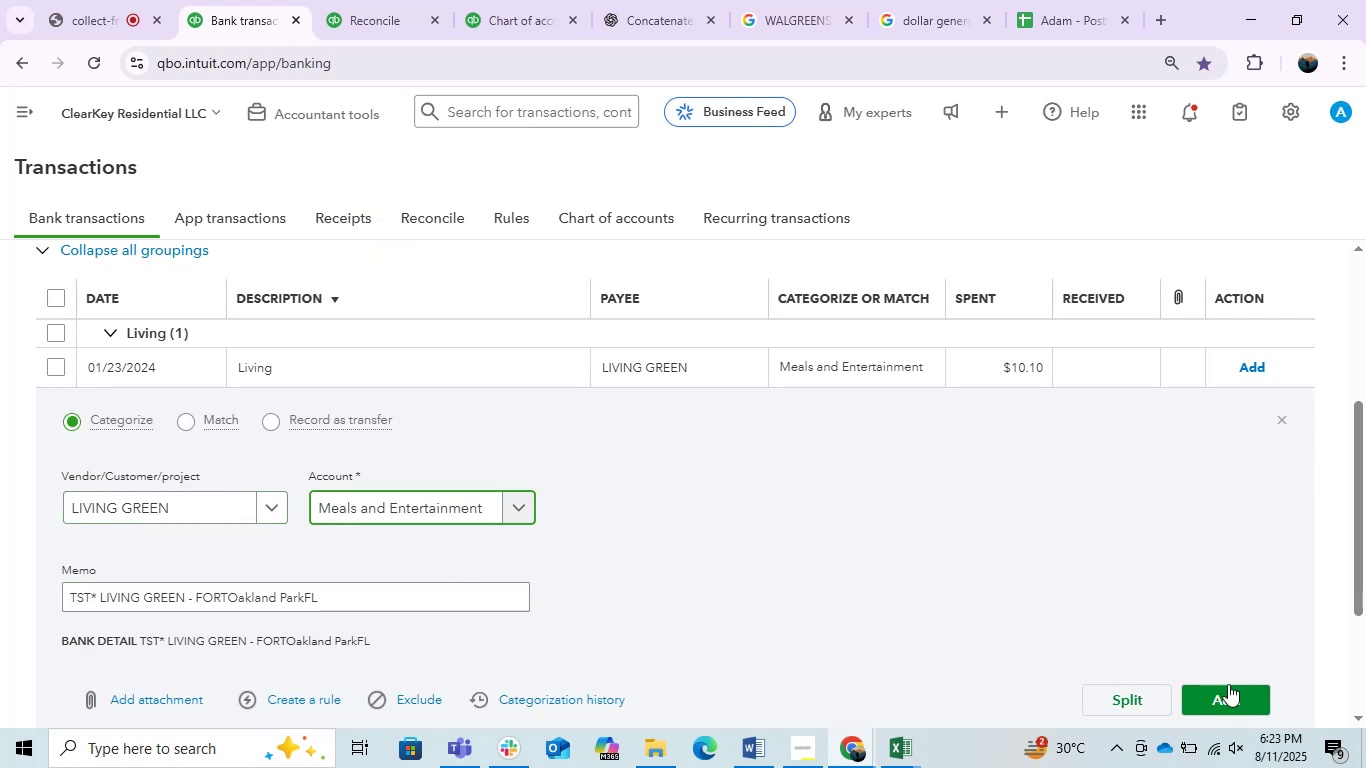 
left_click([1232, 699])
 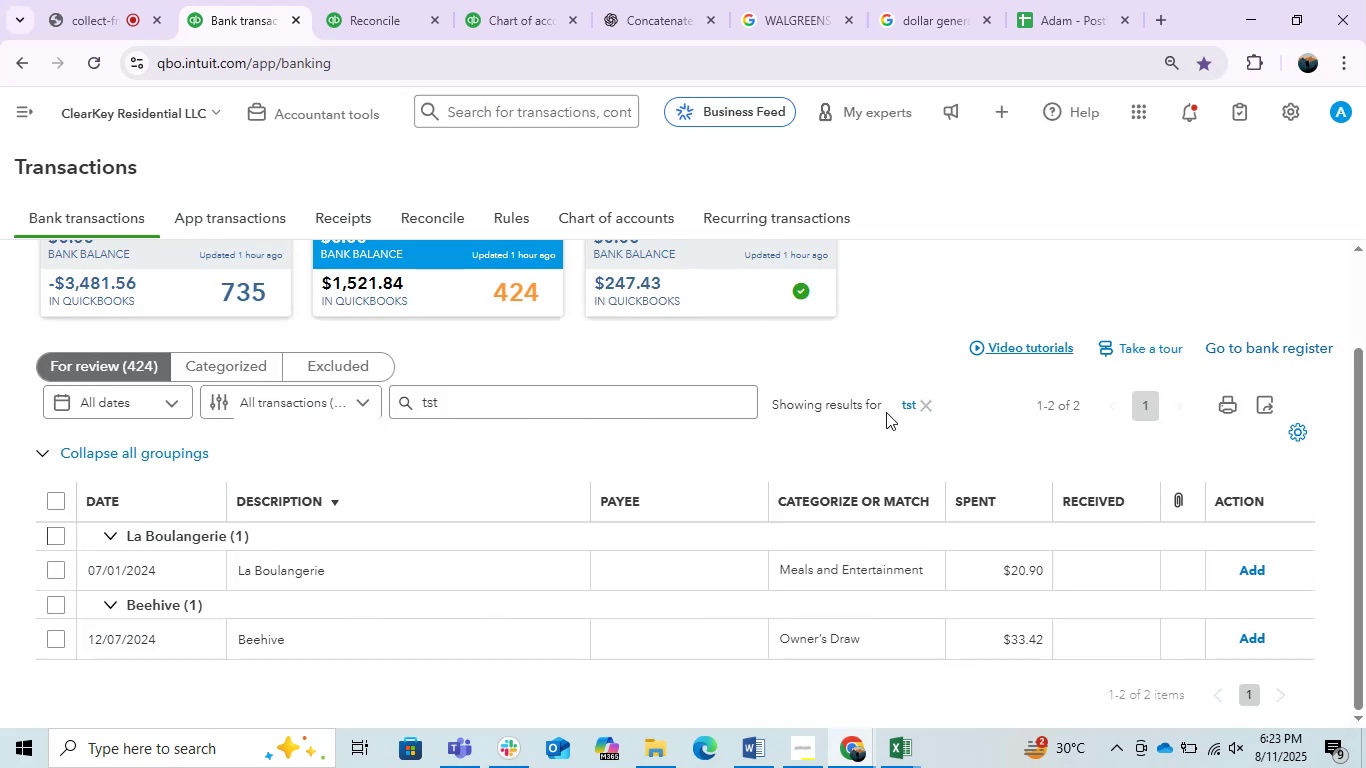 
wait(15.77)
 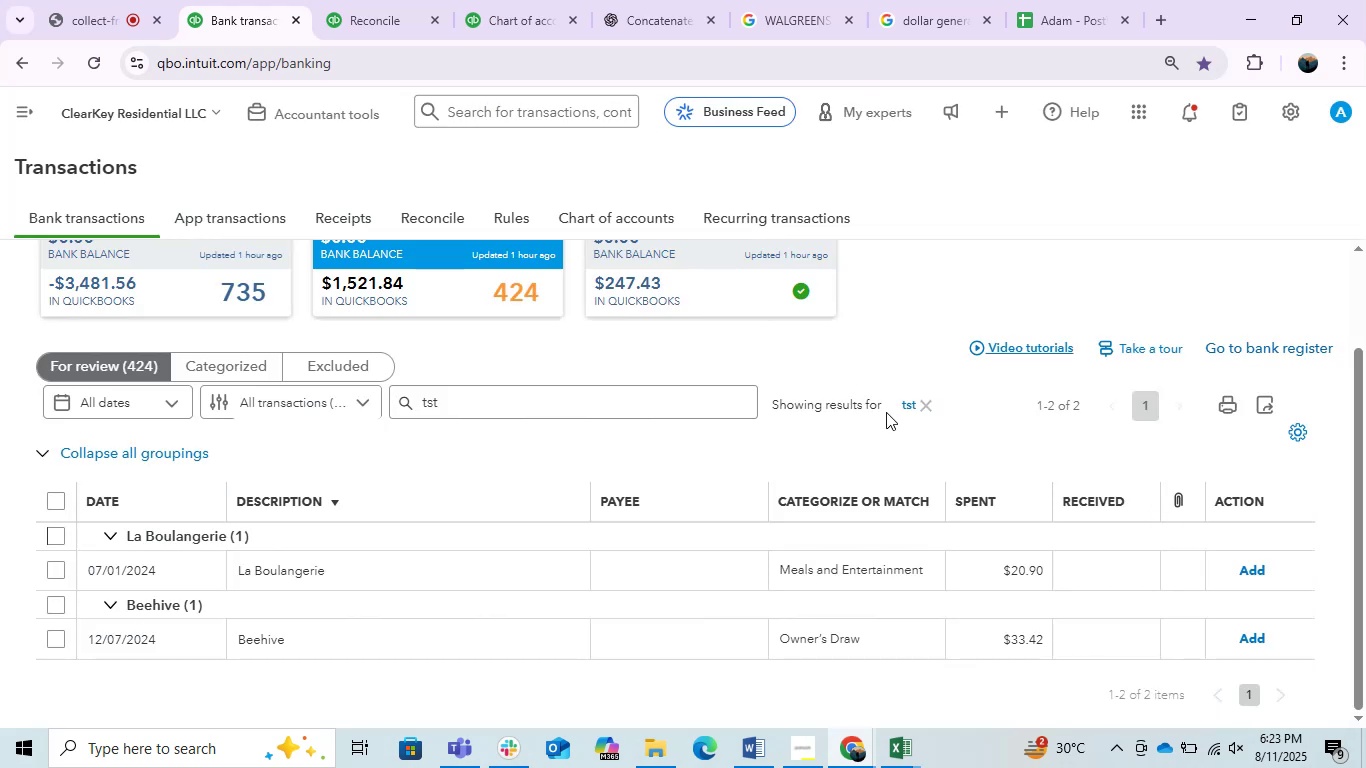 
left_click([414, 563])
 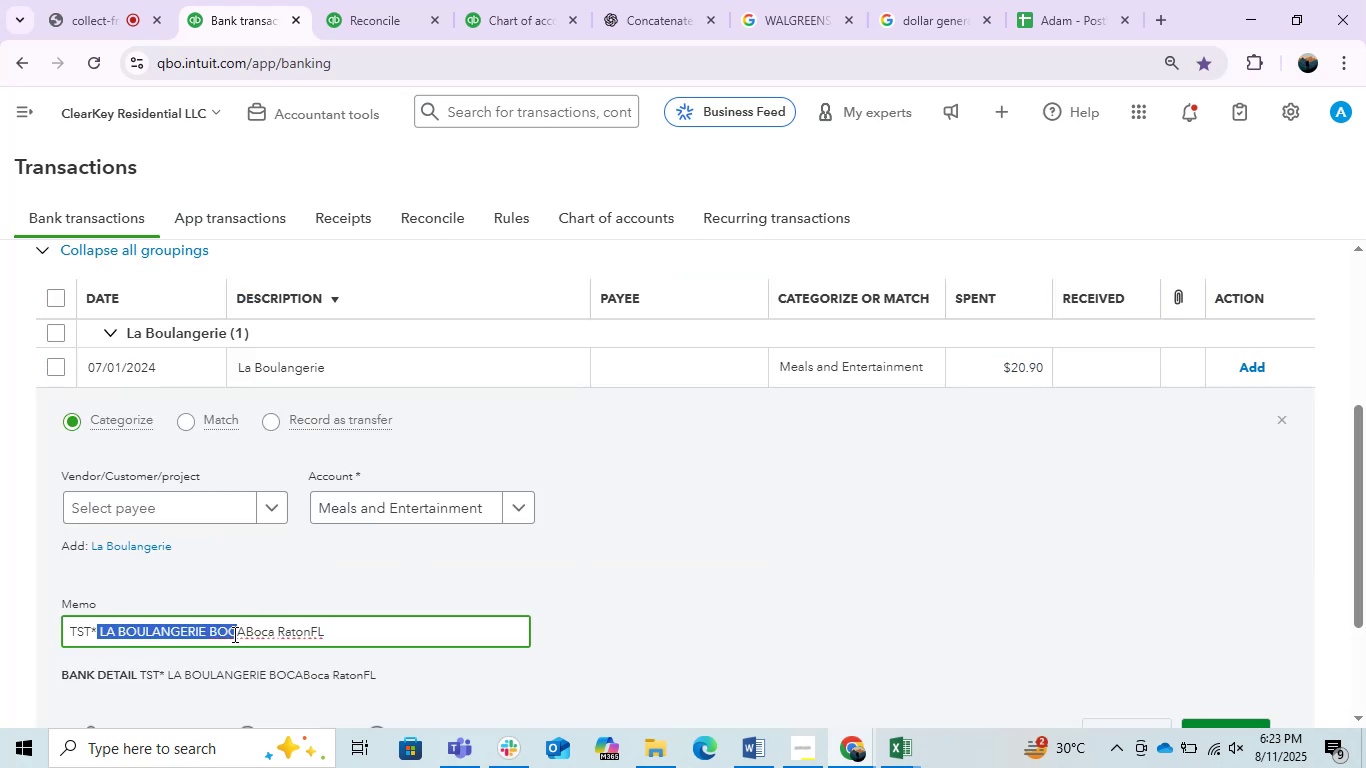 
wait(6.08)
 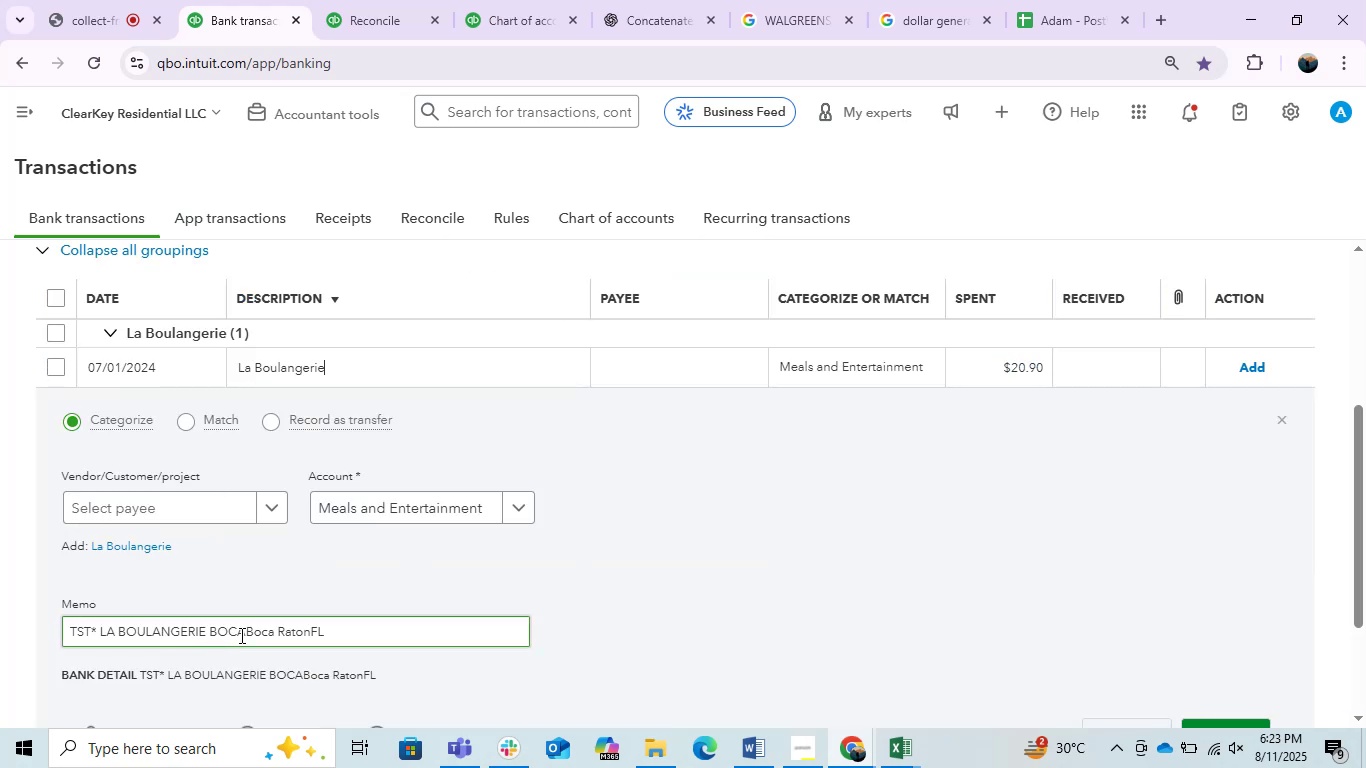 
key(Control+C)
 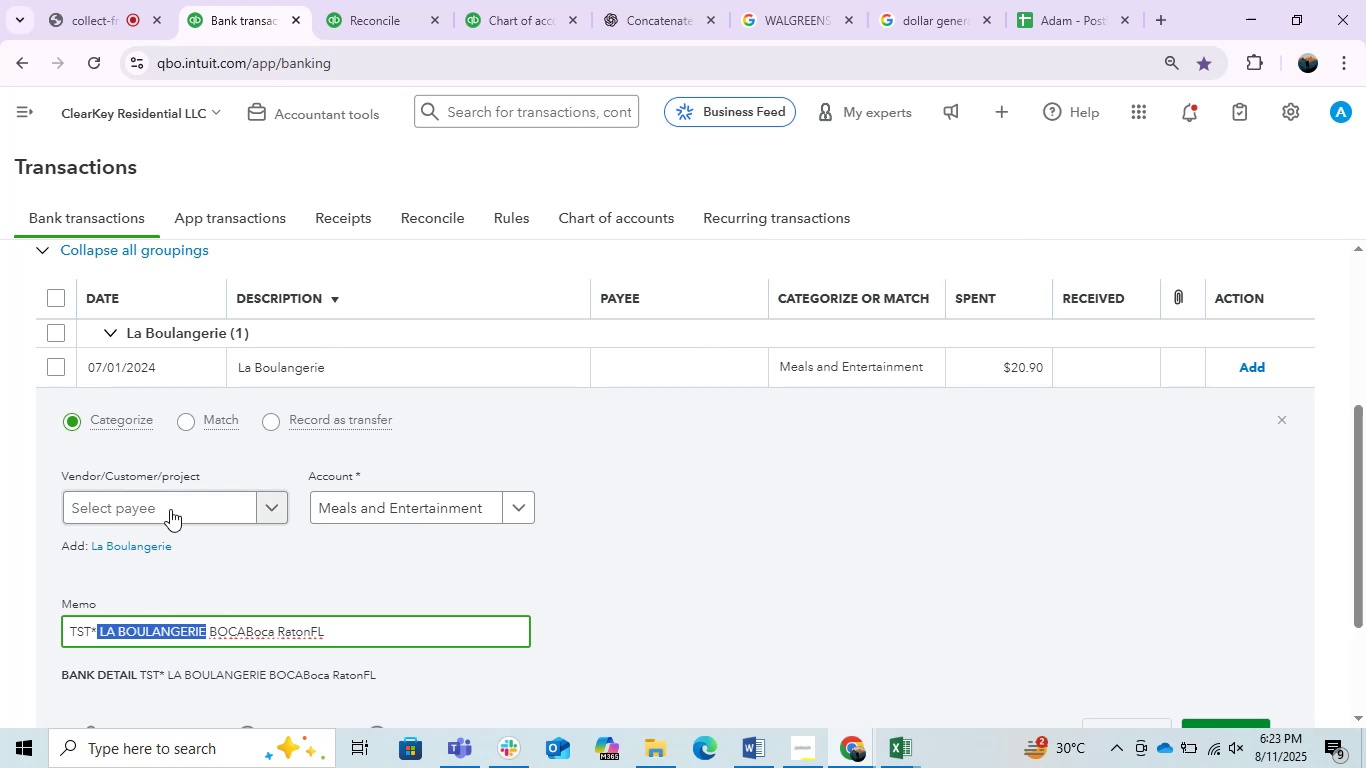 
key(Control+ControlLeft)
 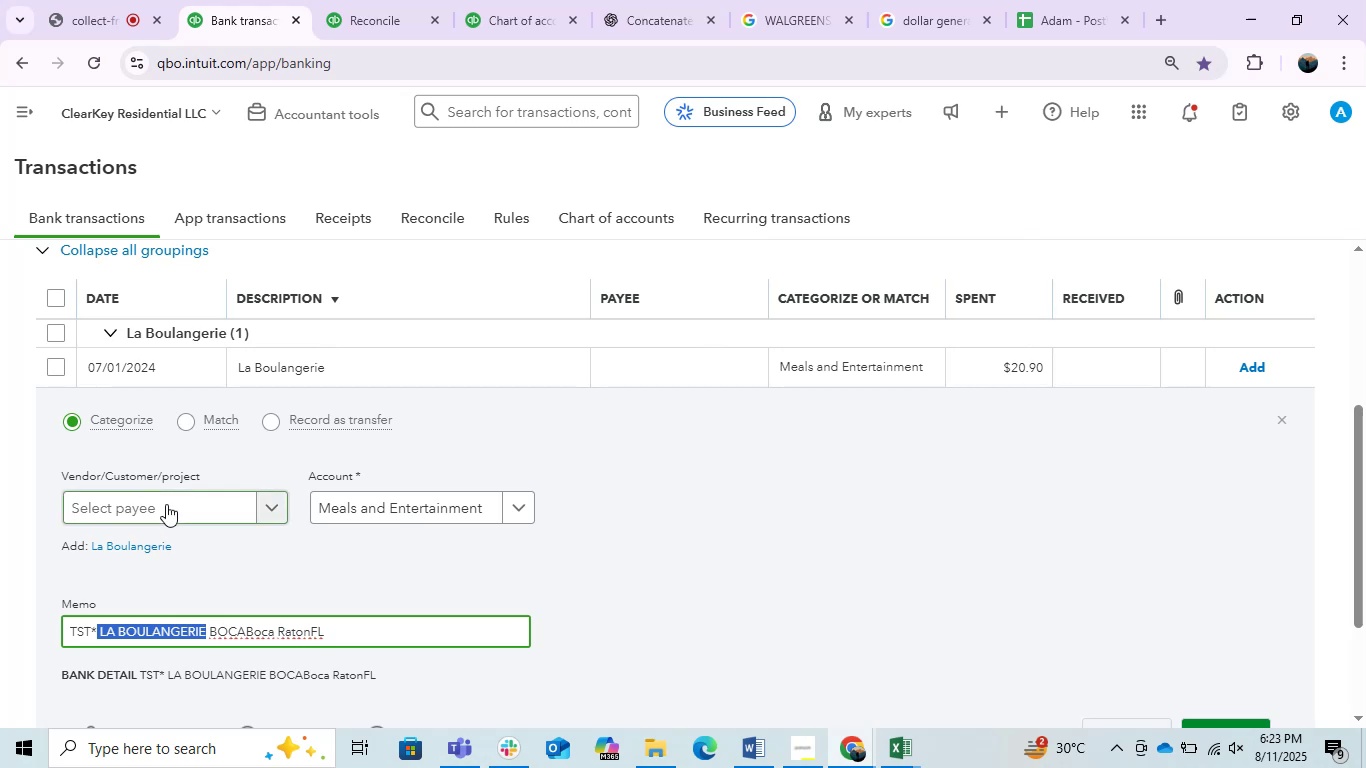 
left_click([166, 504])
 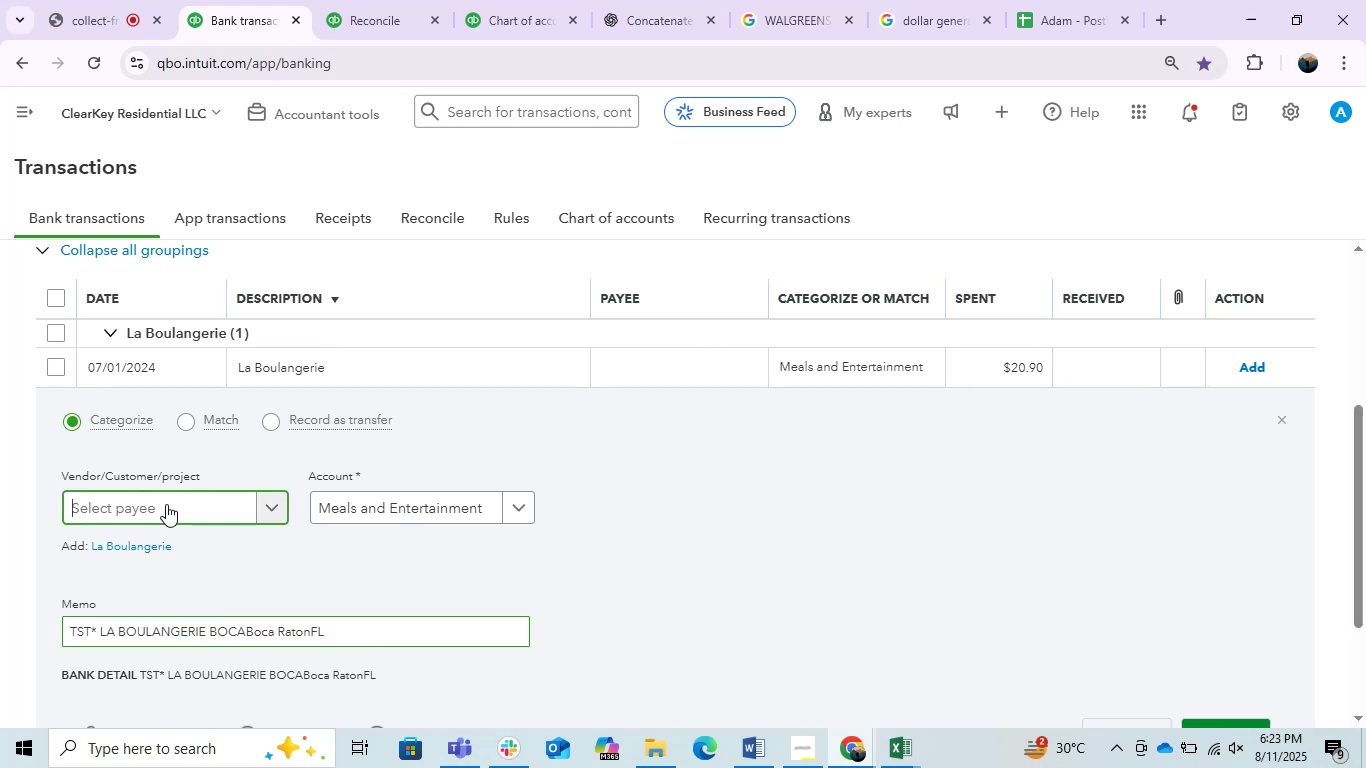 
key(Control+V)
 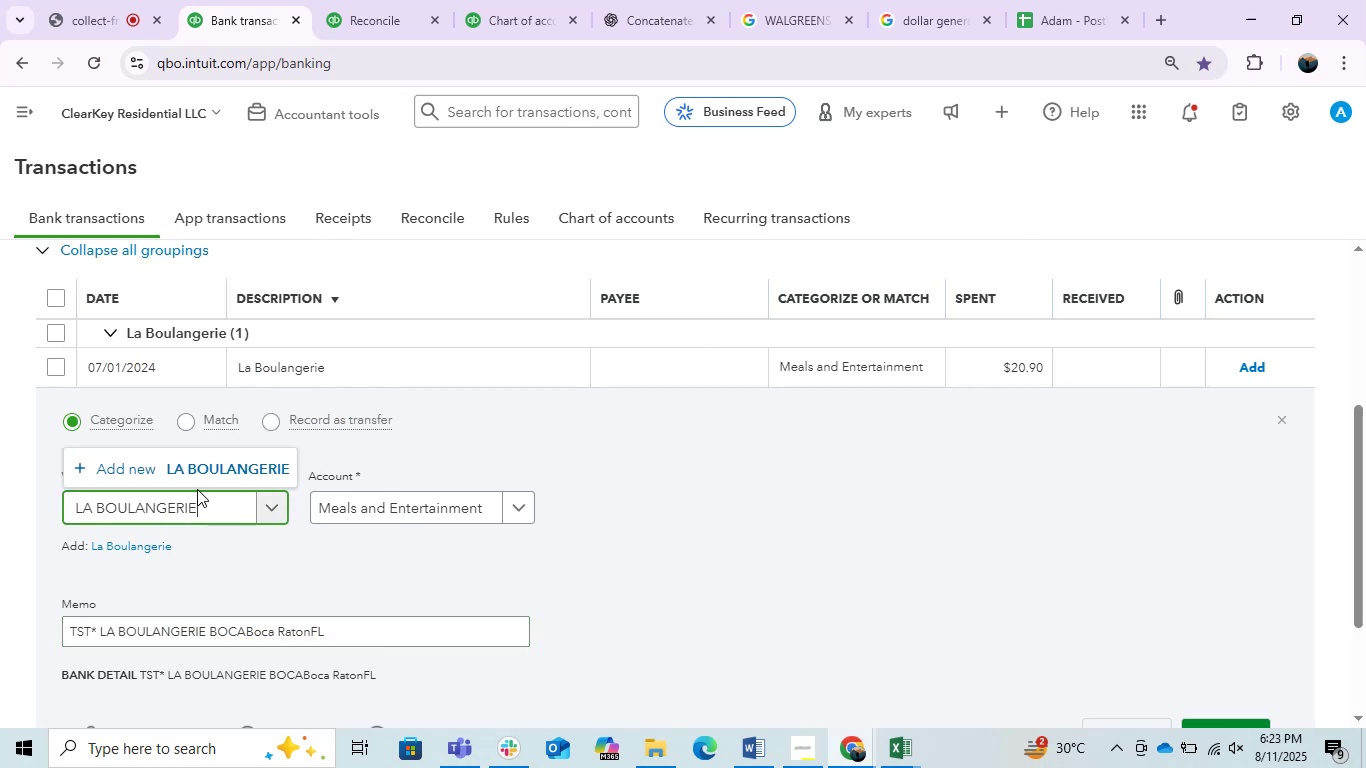 
type( BOCA )
 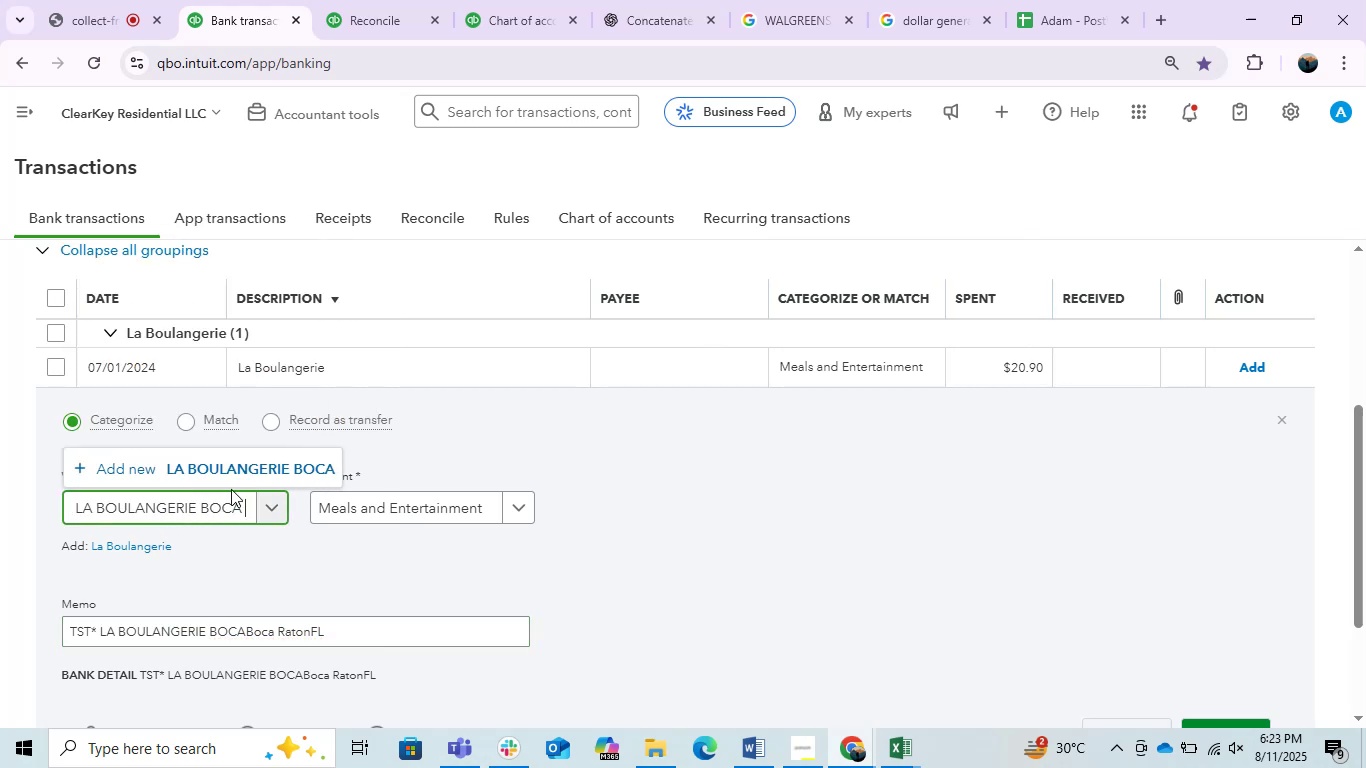 
left_click([265, 465])
 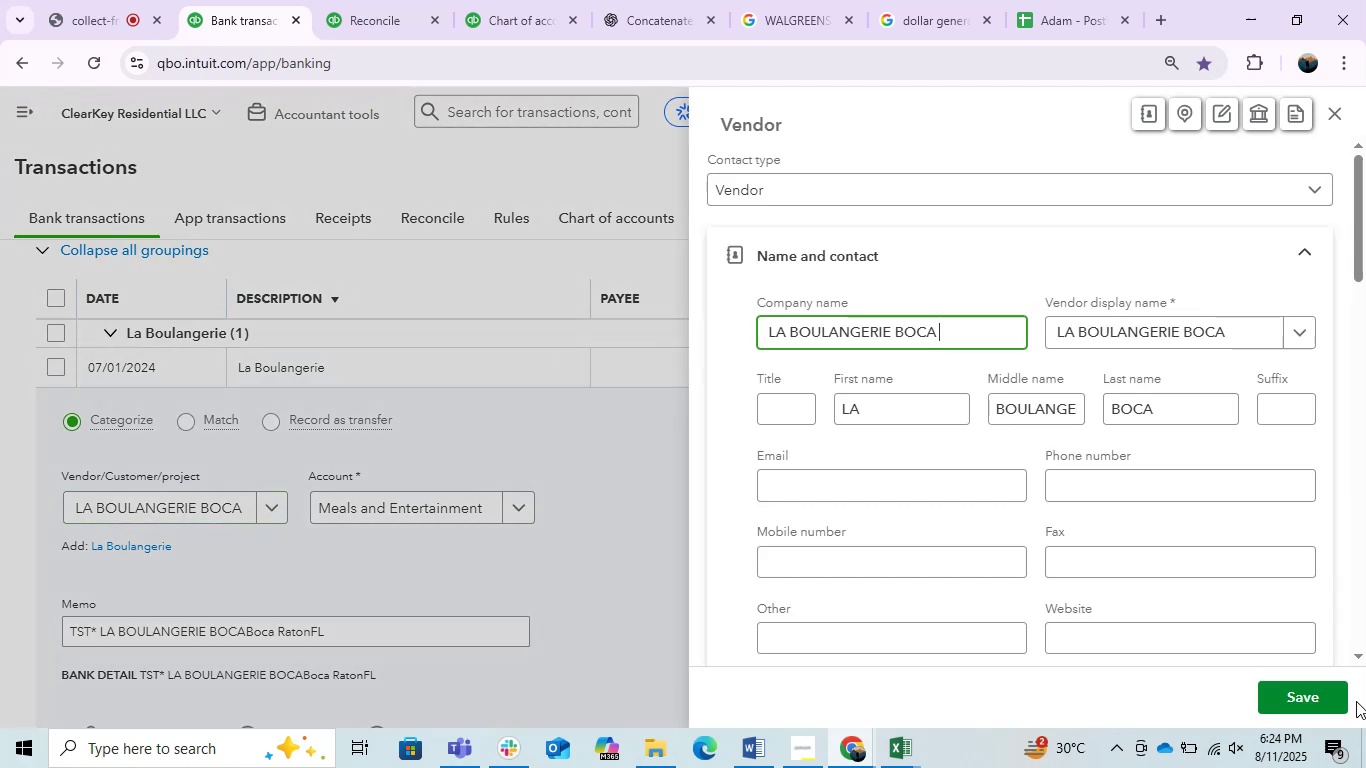 
left_click([1315, 703])
 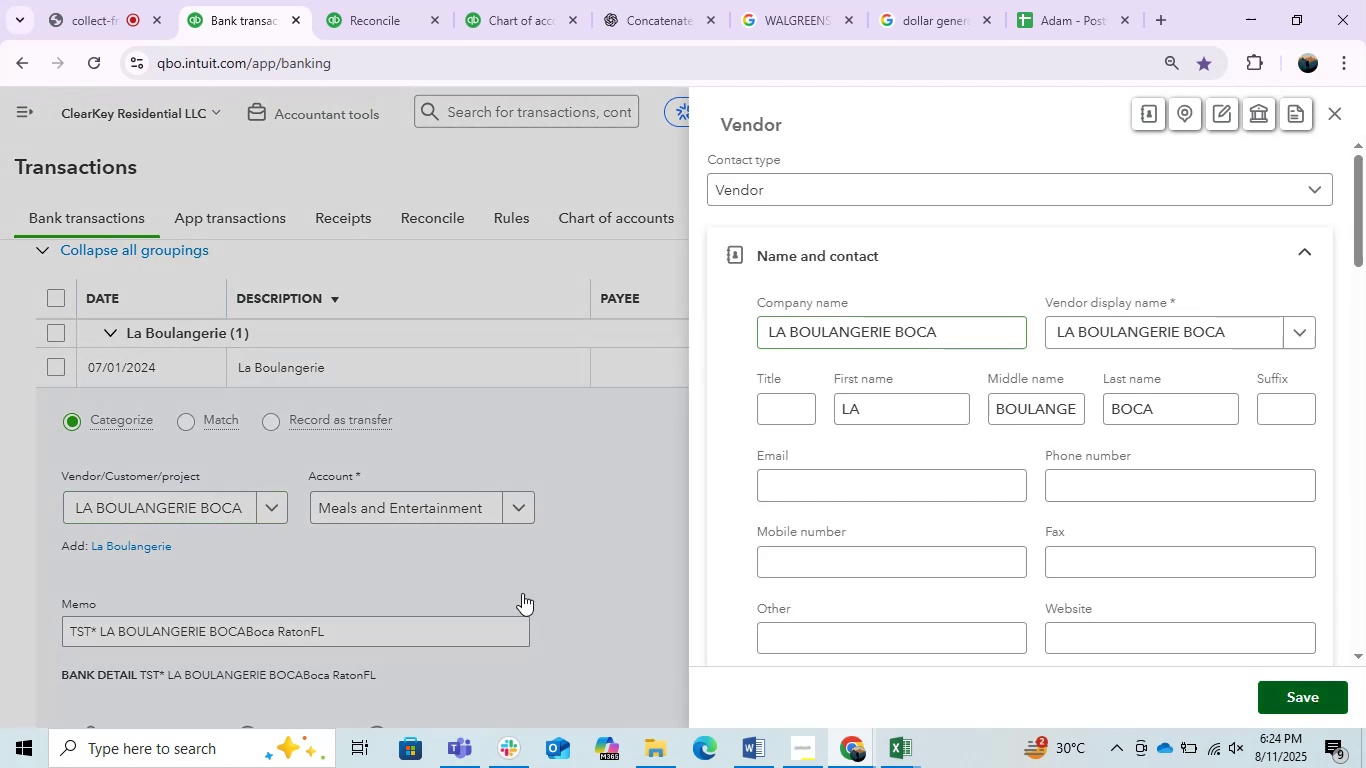 
mouse_move([552, 592])
 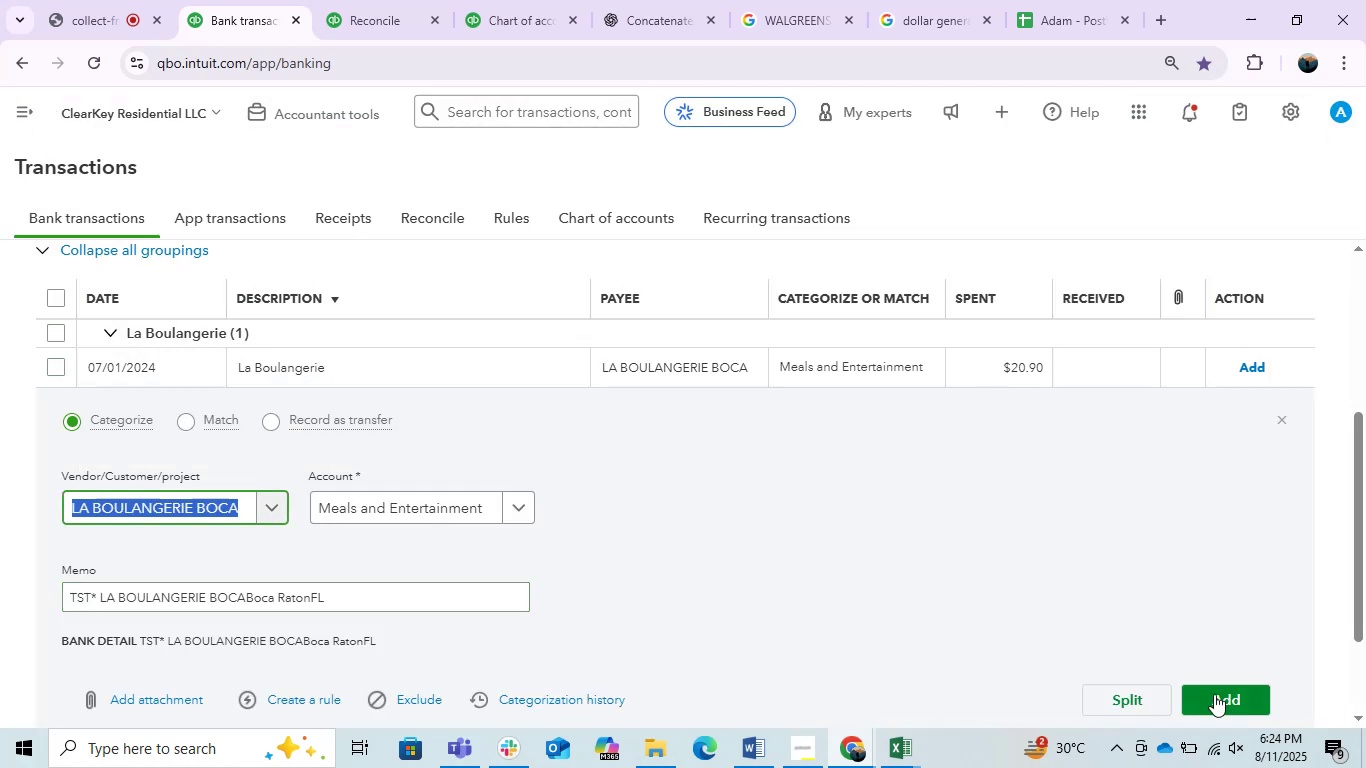 
left_click([1214, 698])
 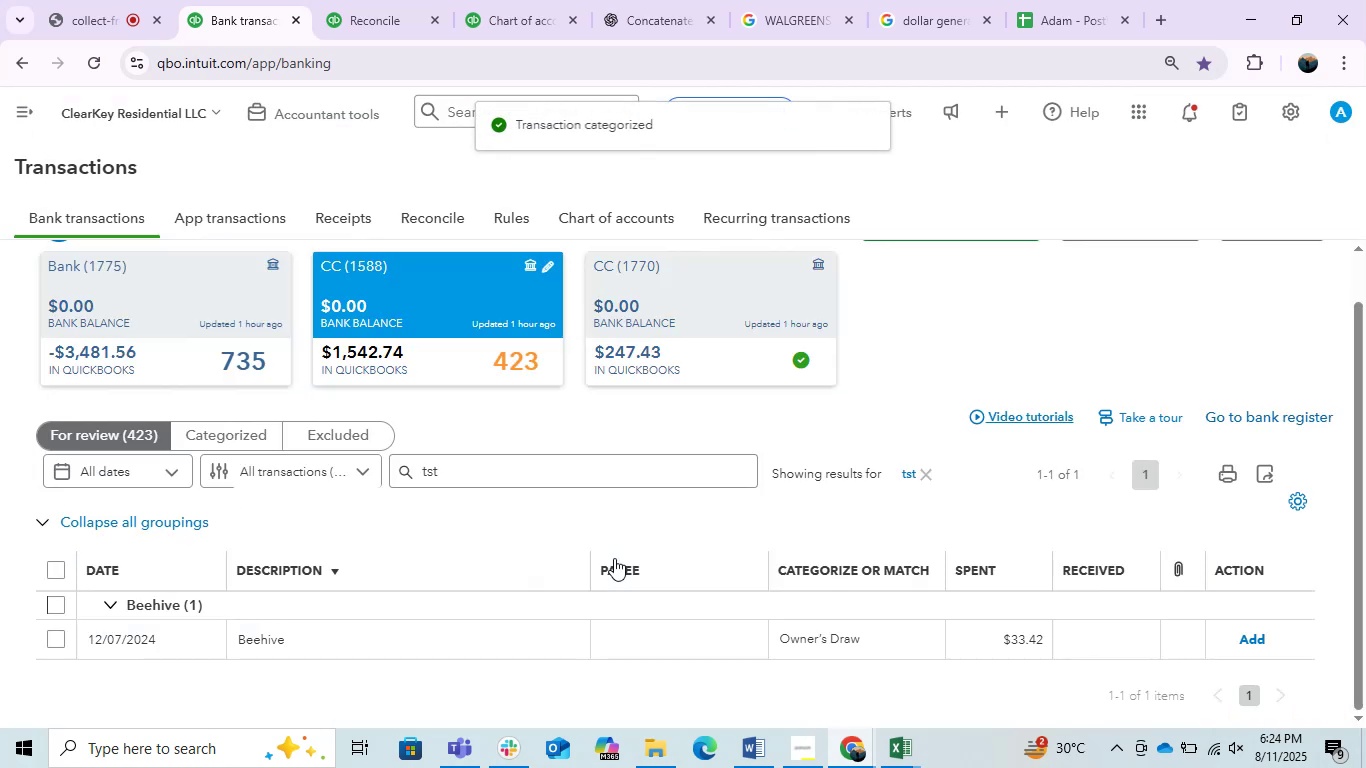 
left_click([373, 642])
 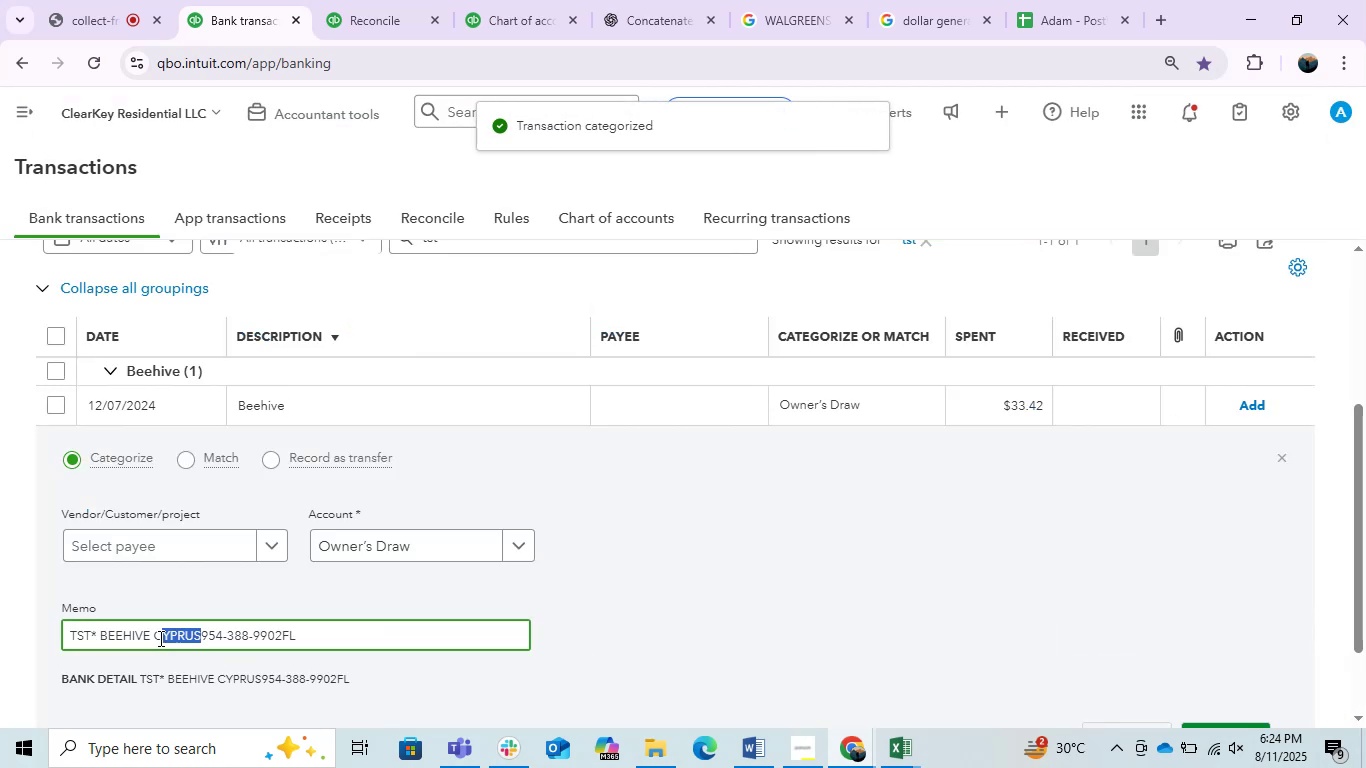 
left_click([197, 640])
 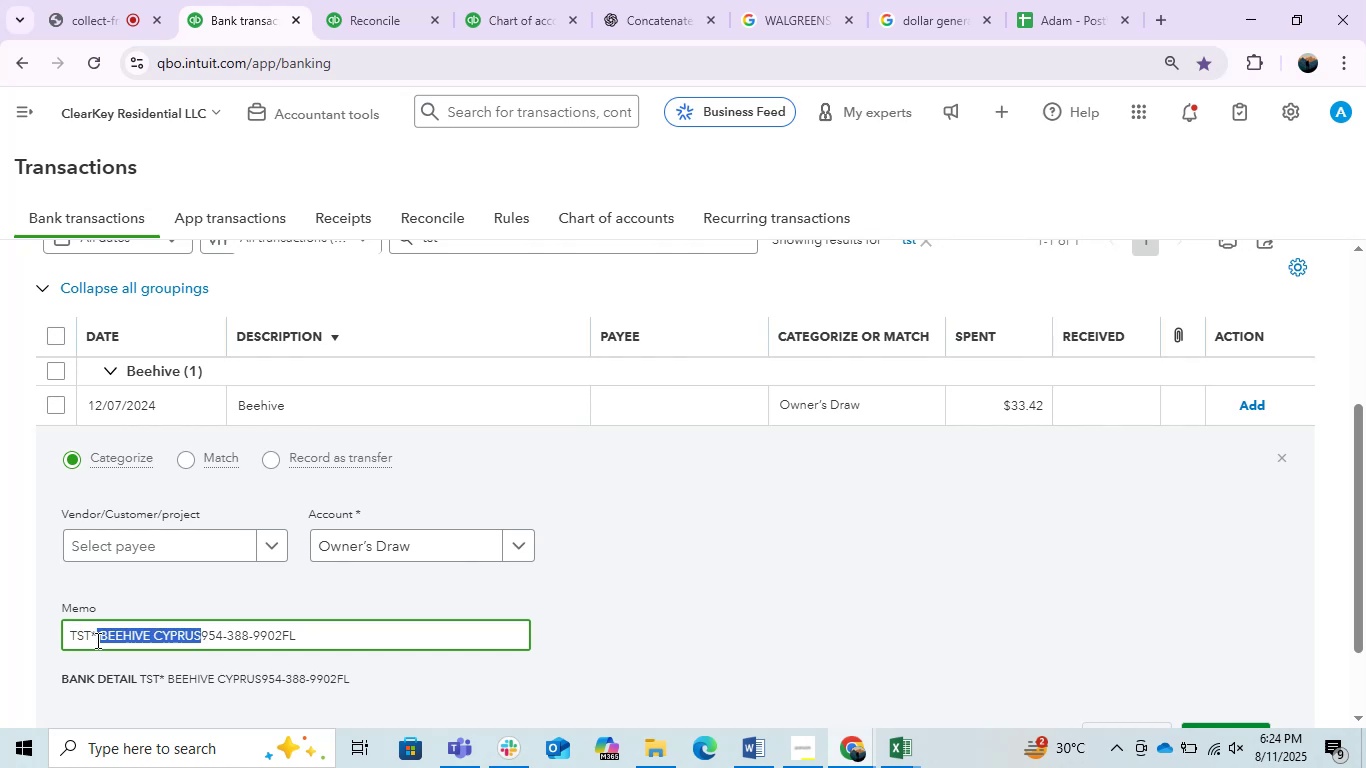 
key(Control+C)
 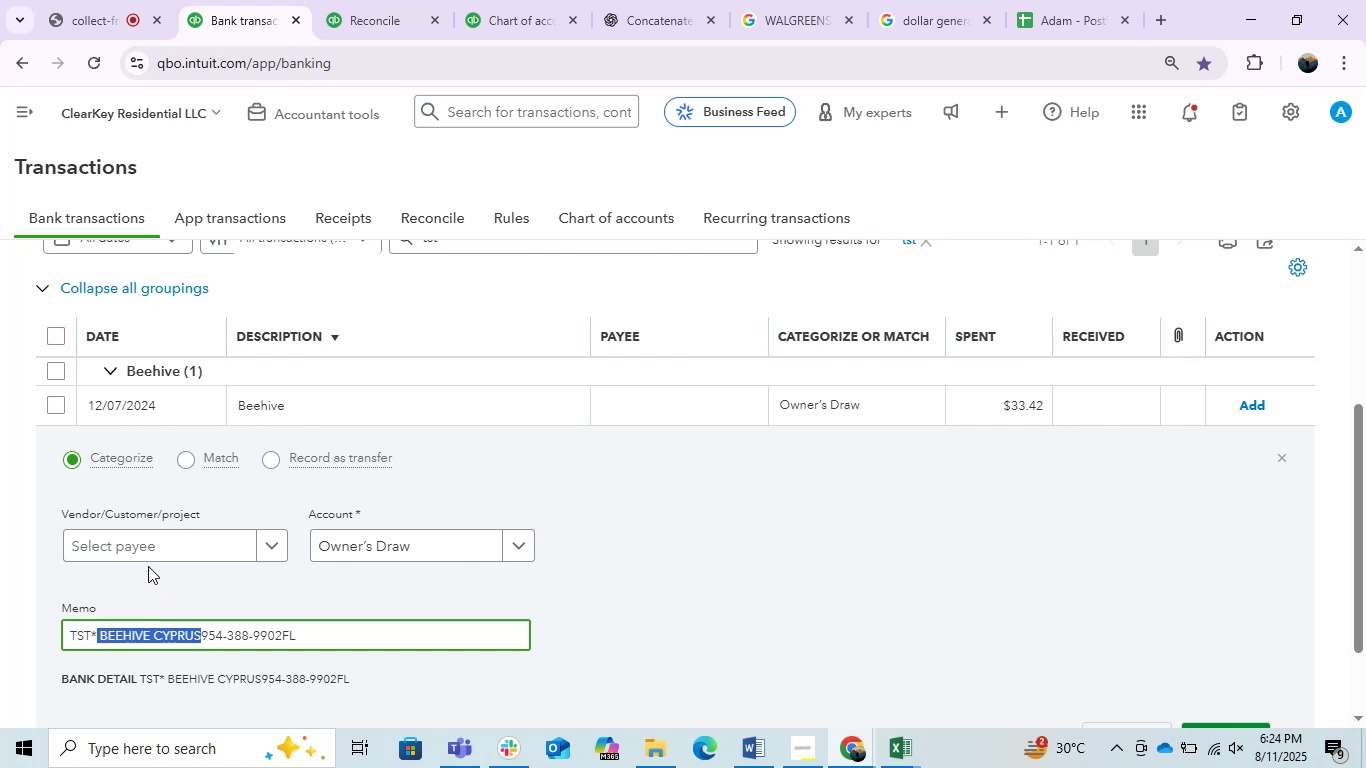 
left_click([146, 553])
 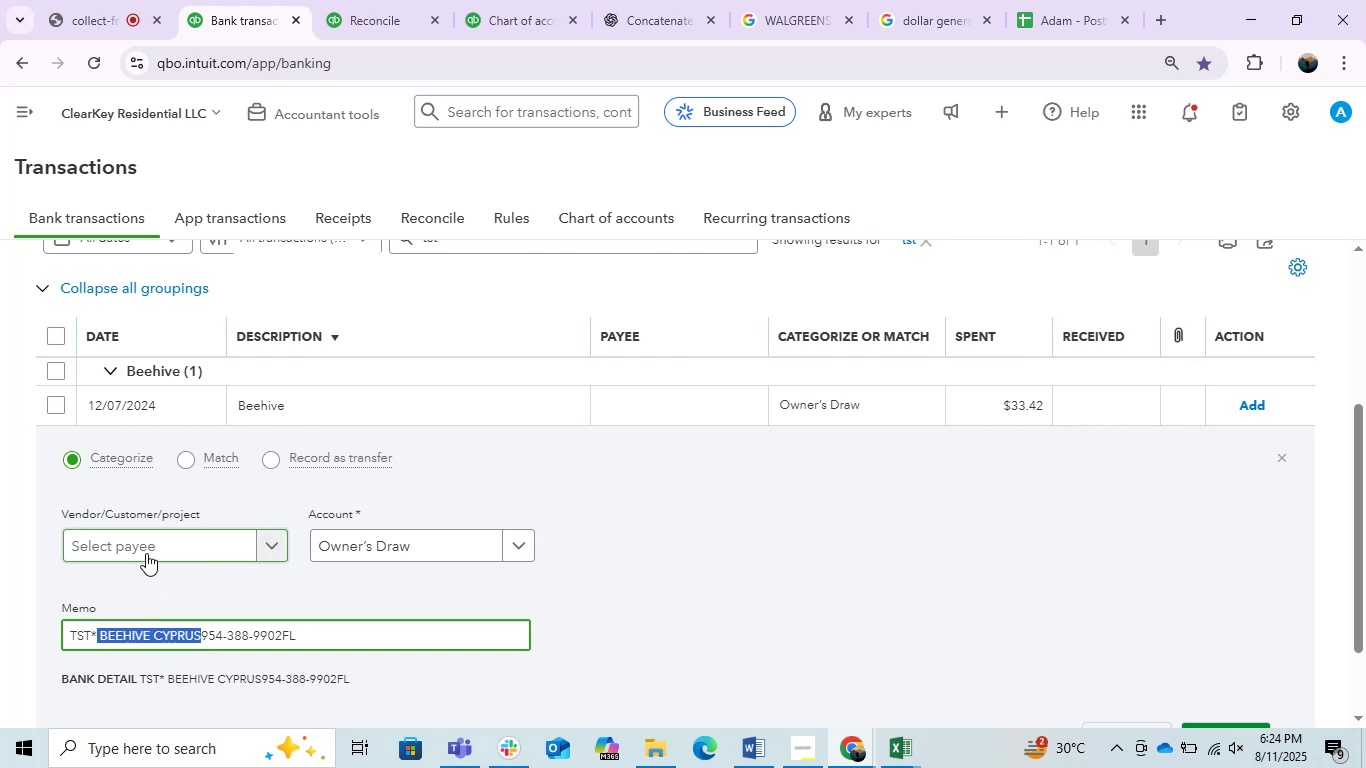 
key(Control+V)
 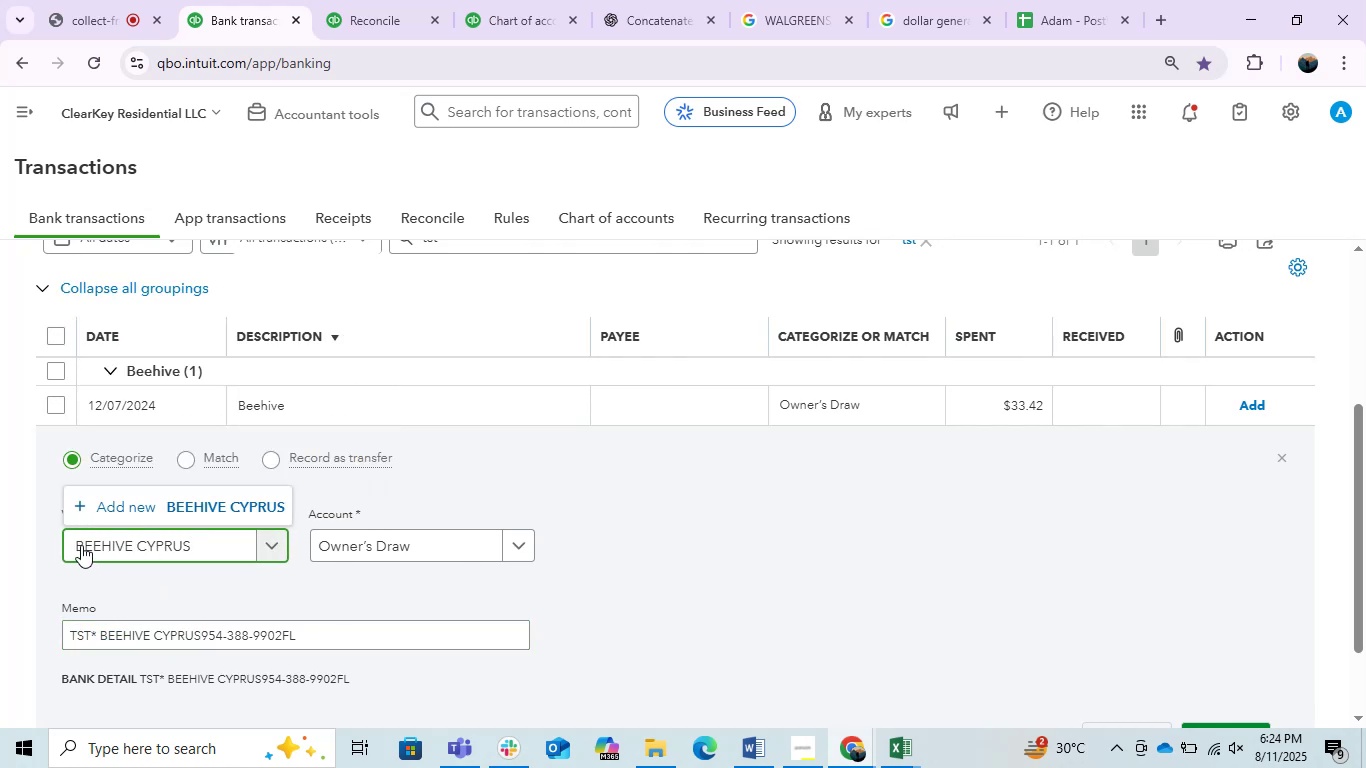 
left_click([71, 544])
 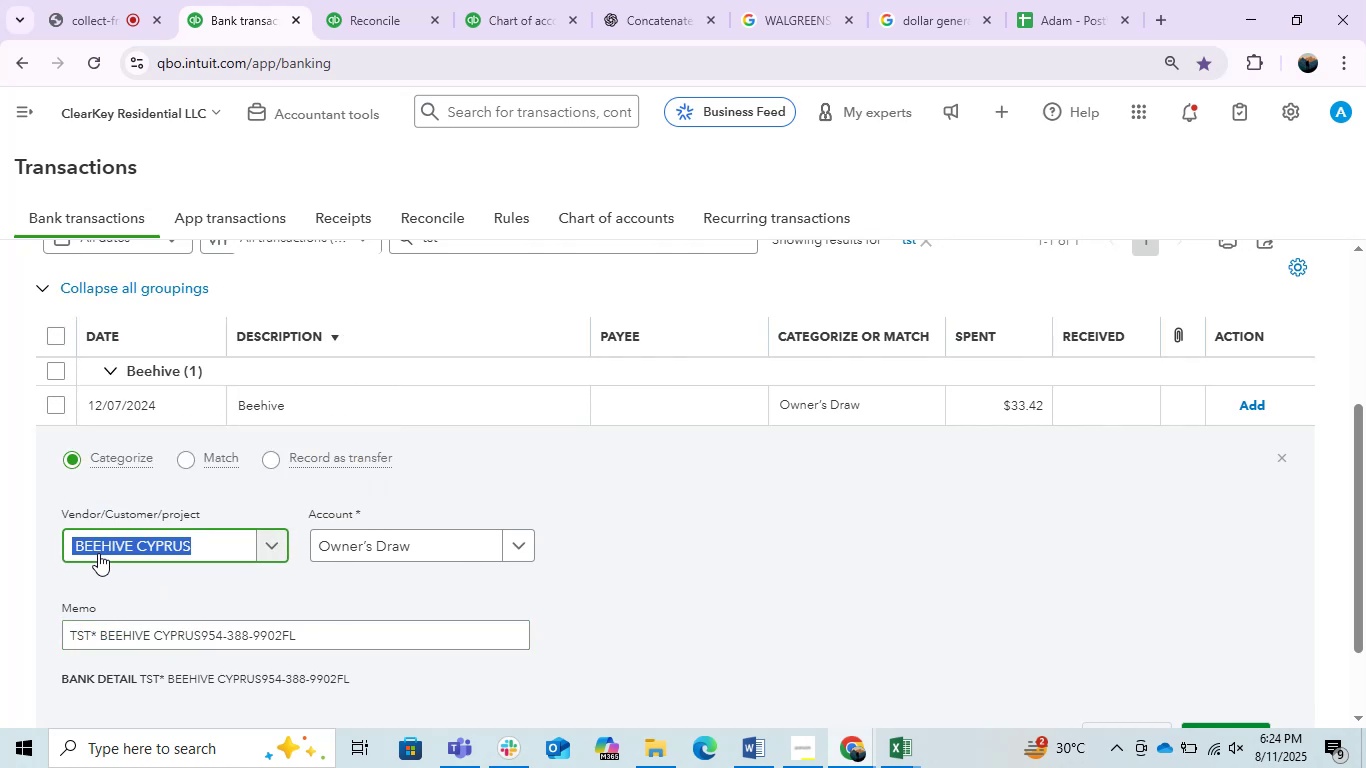 
key(ArrowRight)
 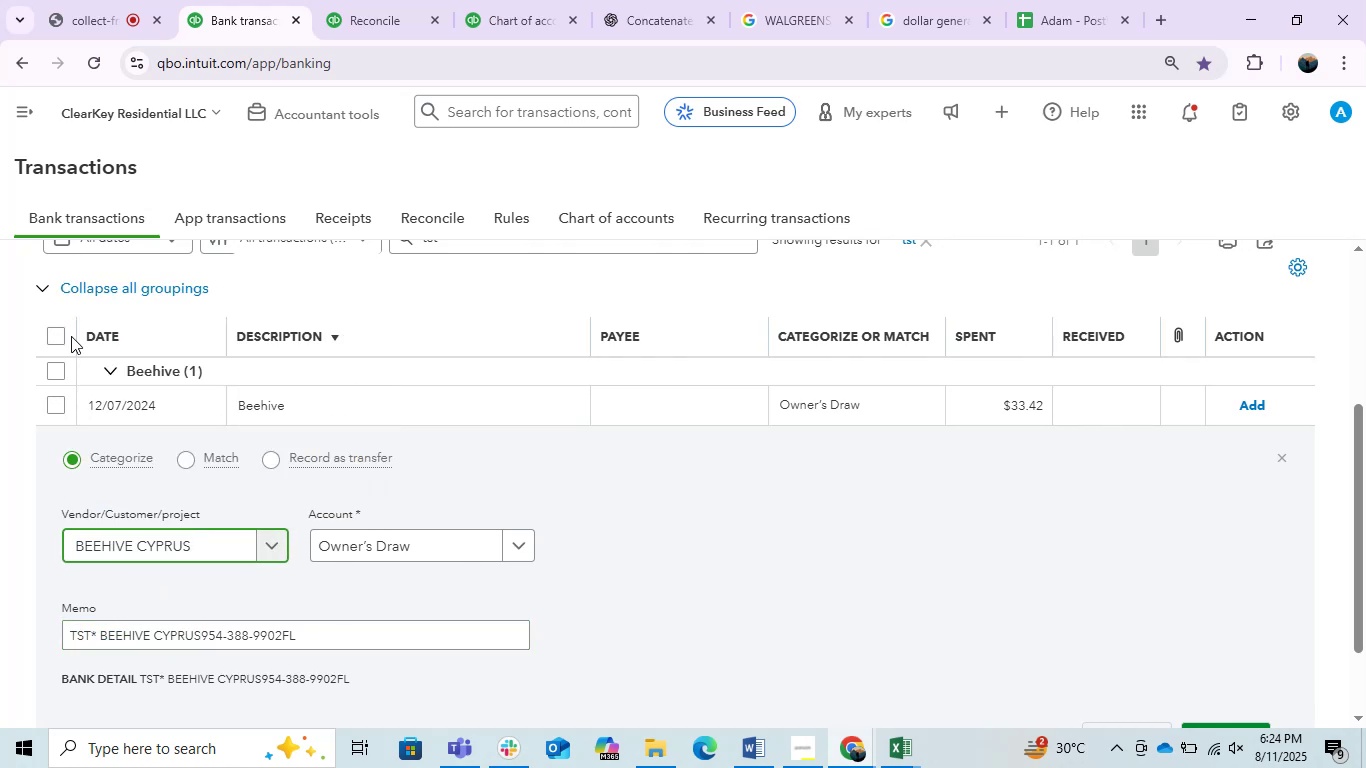 
key(End)
 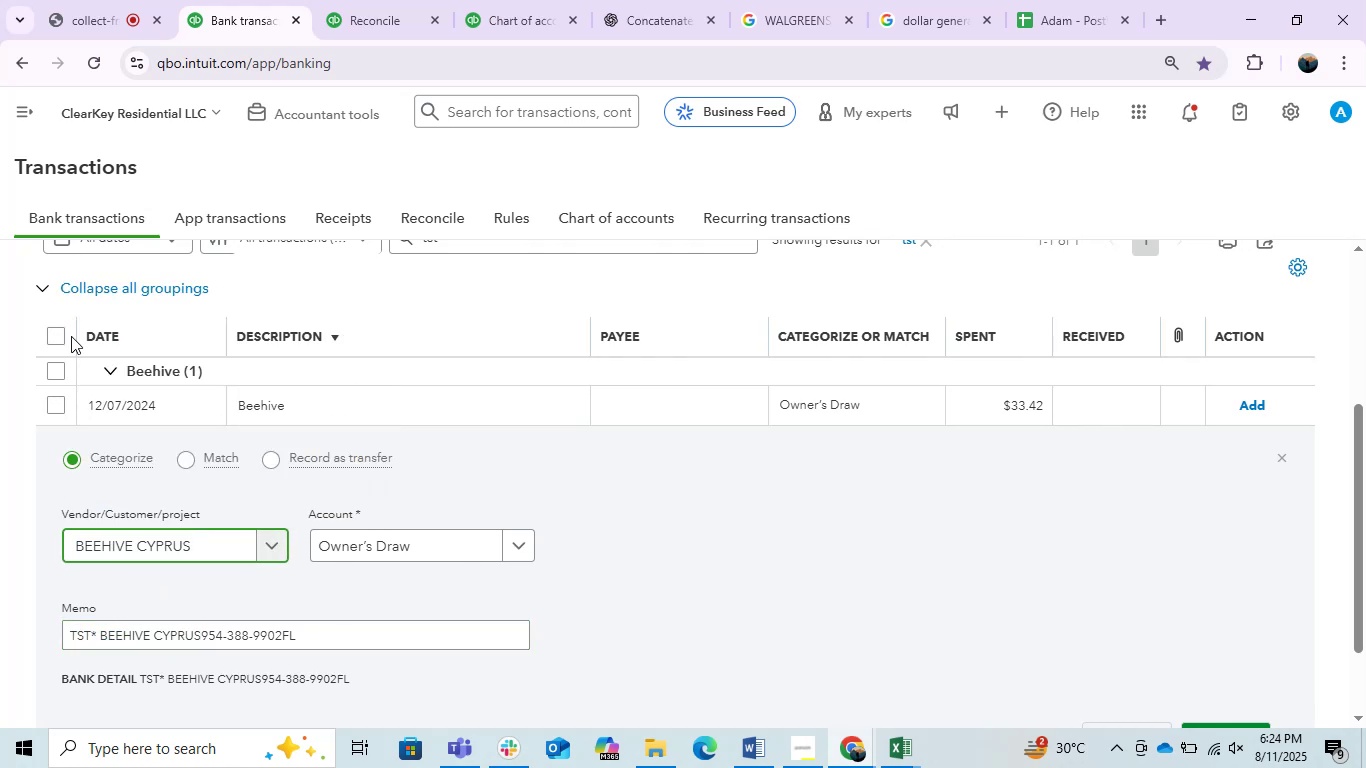 
key(Home)
 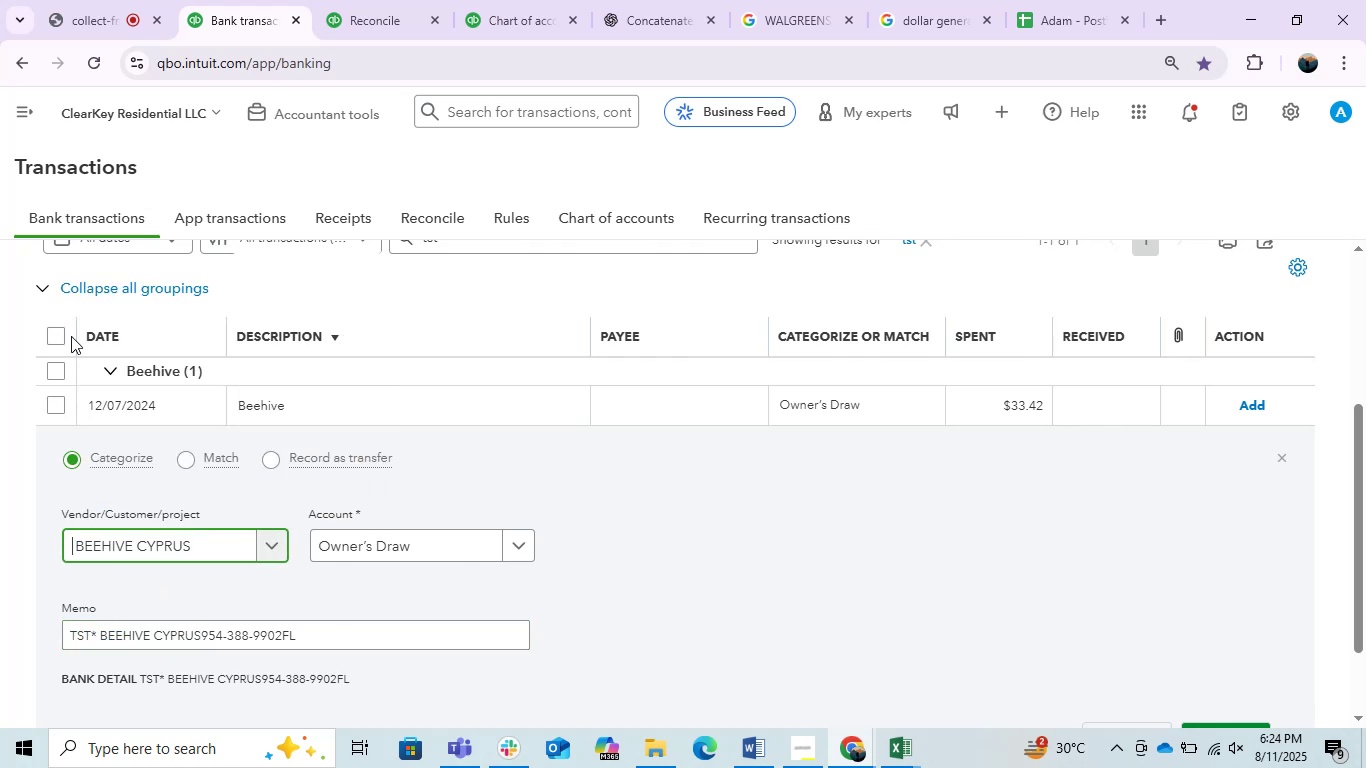 
key(ArrowRight)
 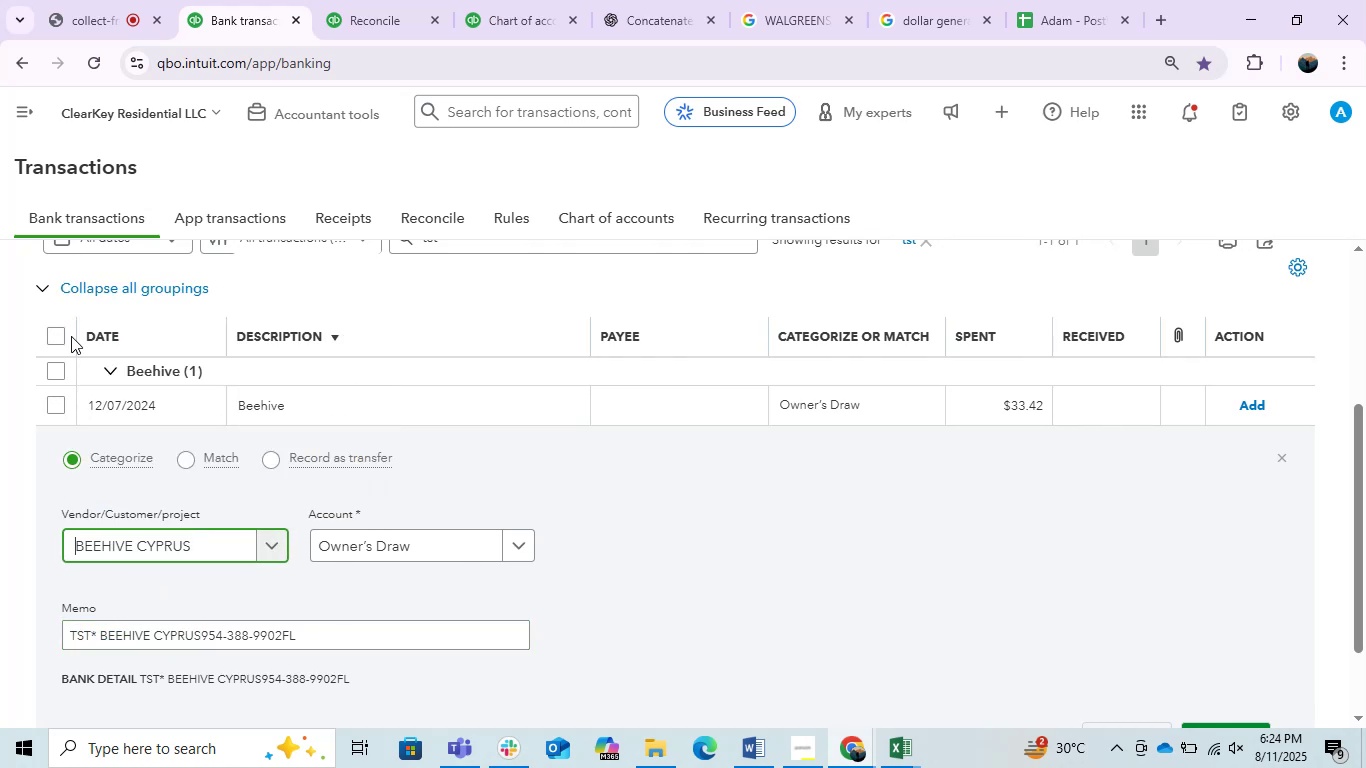 
key(Backspace)
 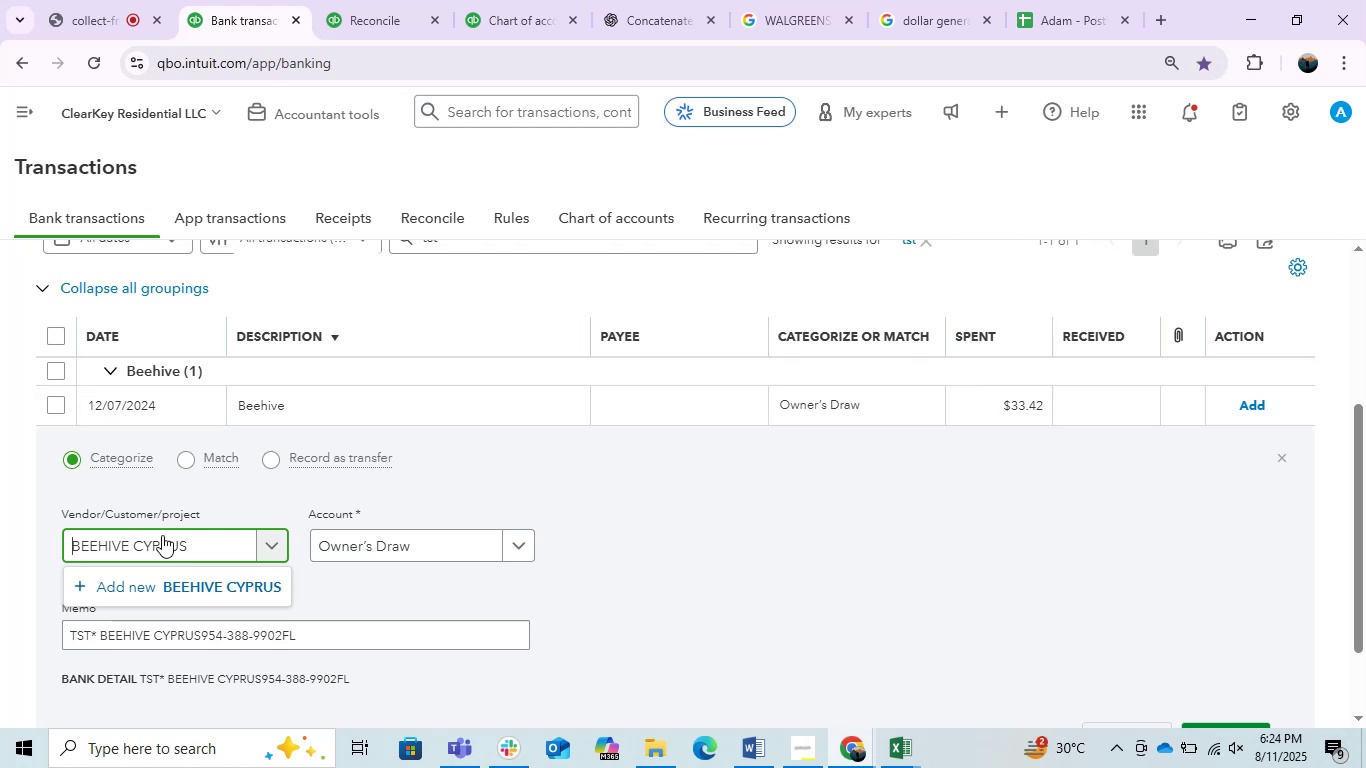 
left_click([239, 573])
 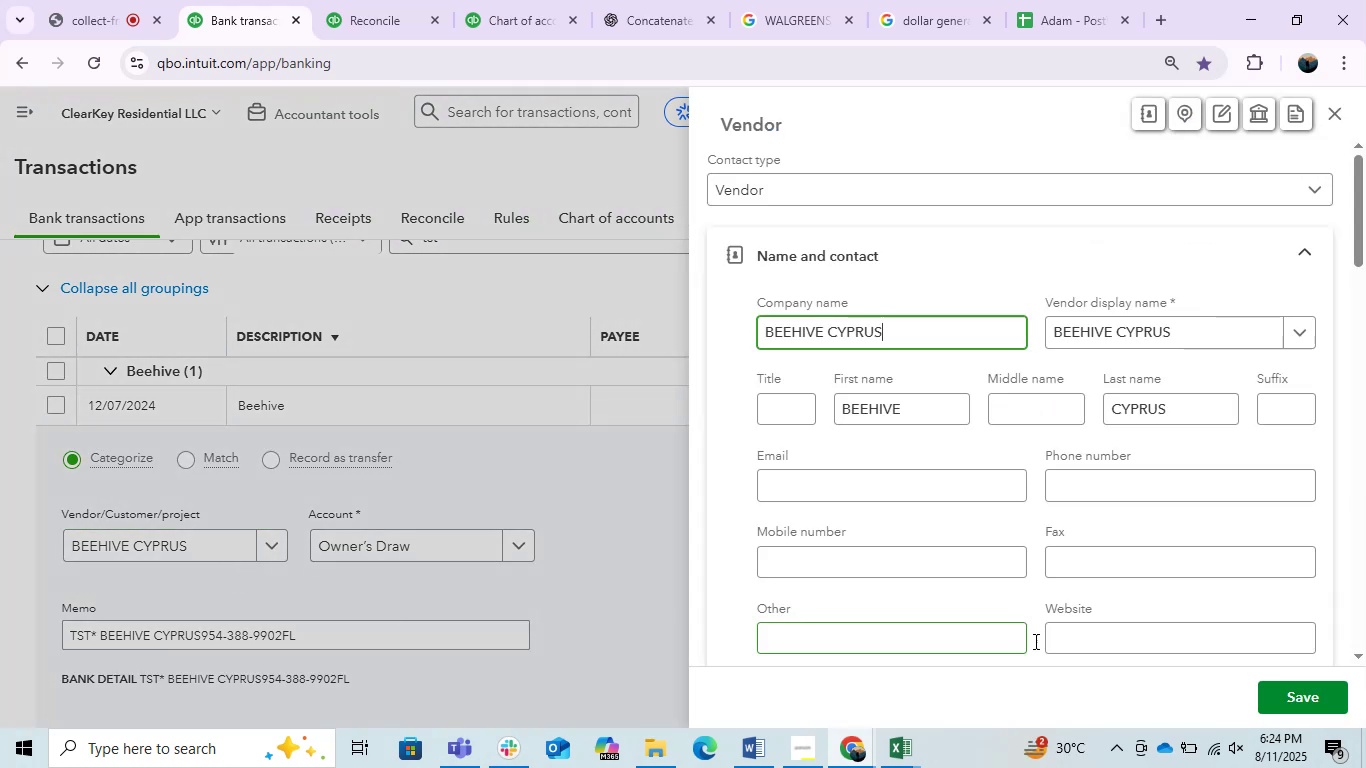 
left_click([1303, 709])
 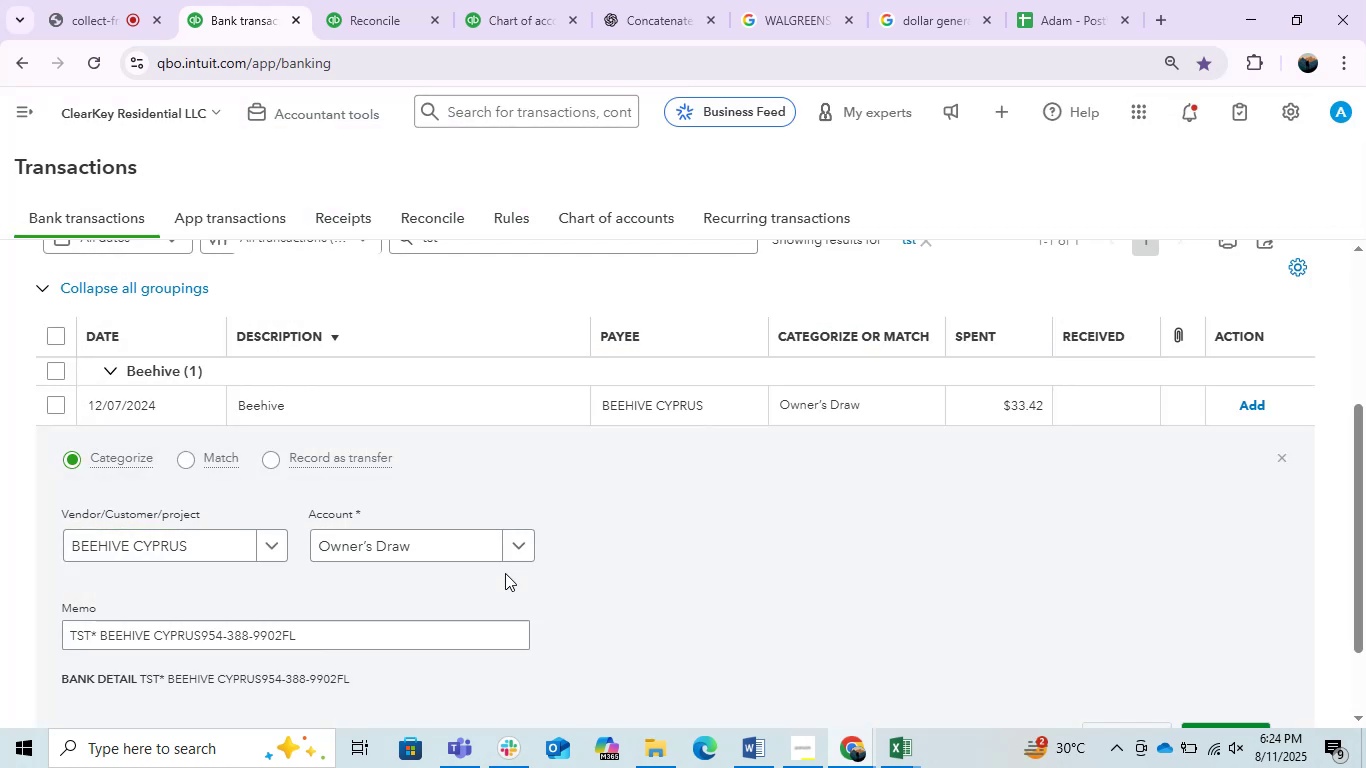 
left_click([455, 553])
 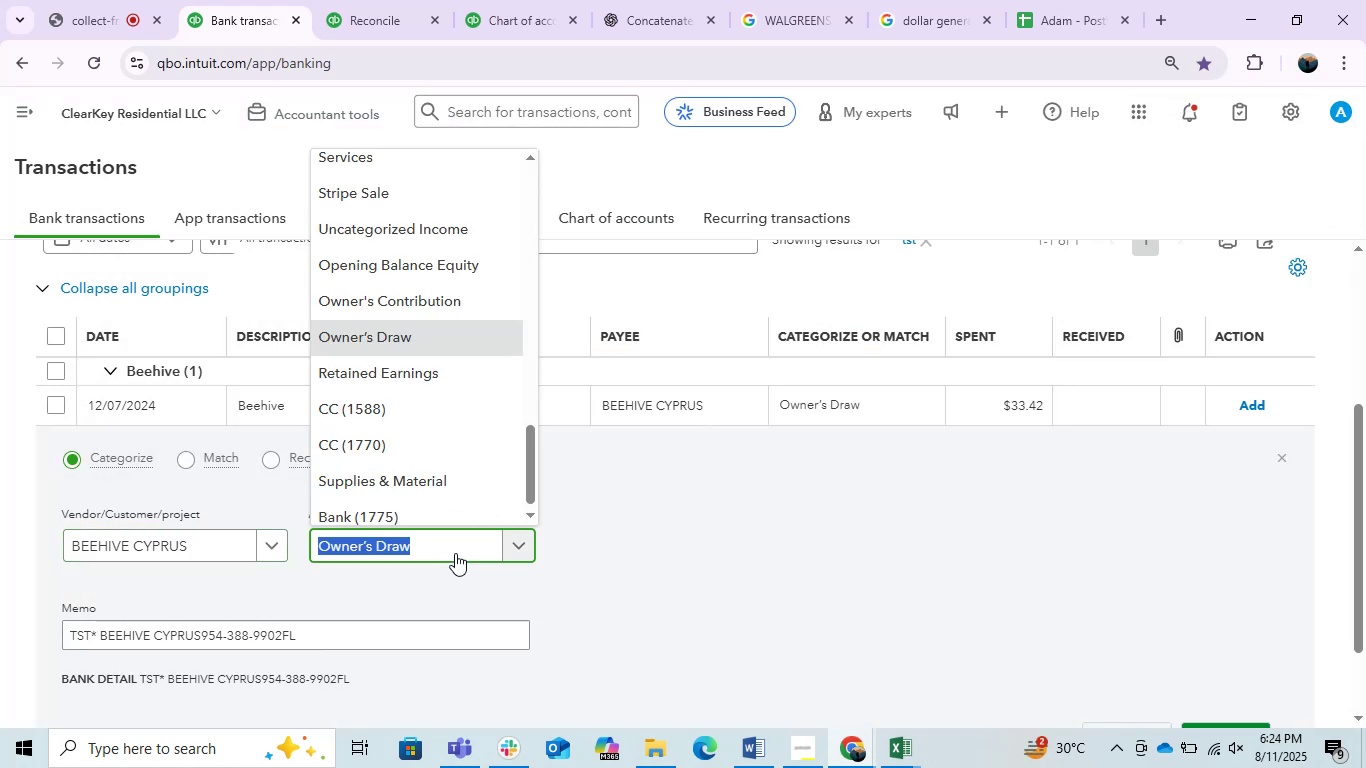 
type(MEA)
 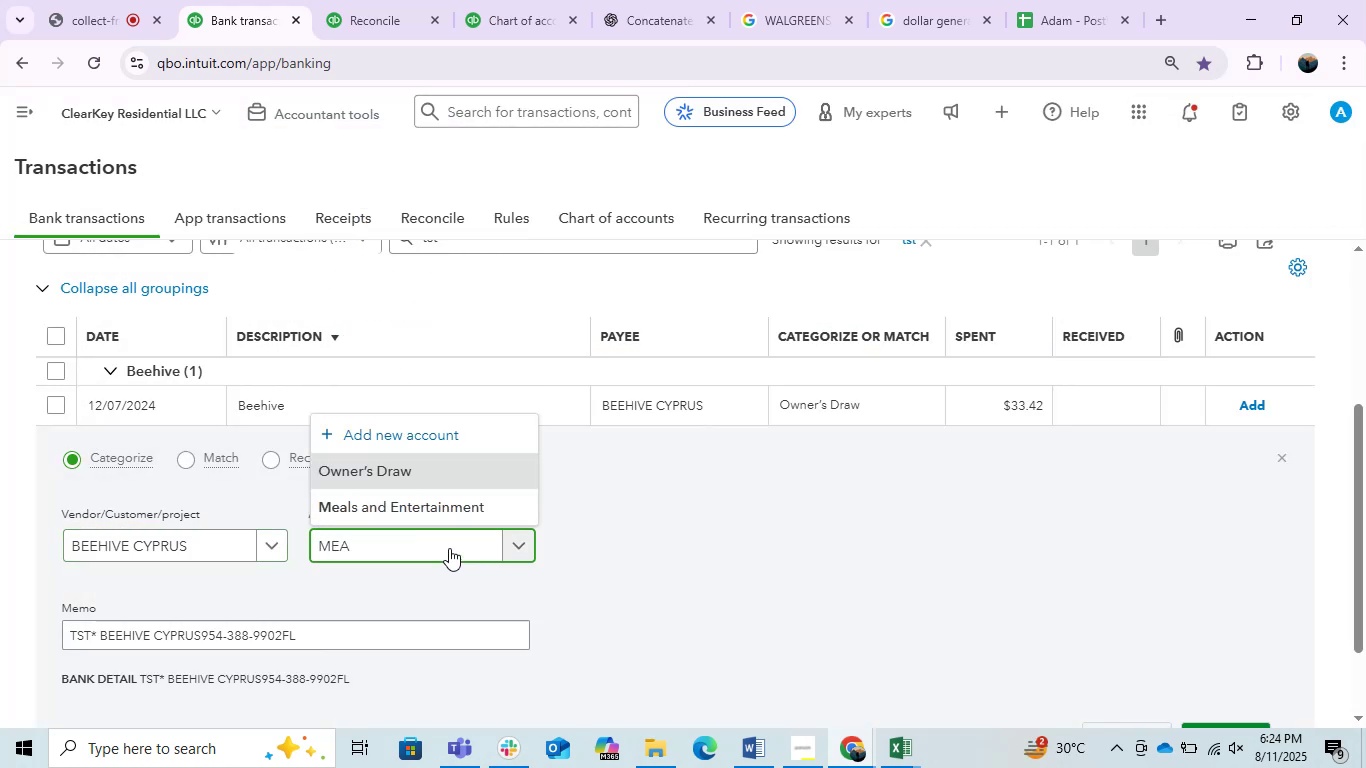 
left_click([401, 482])
 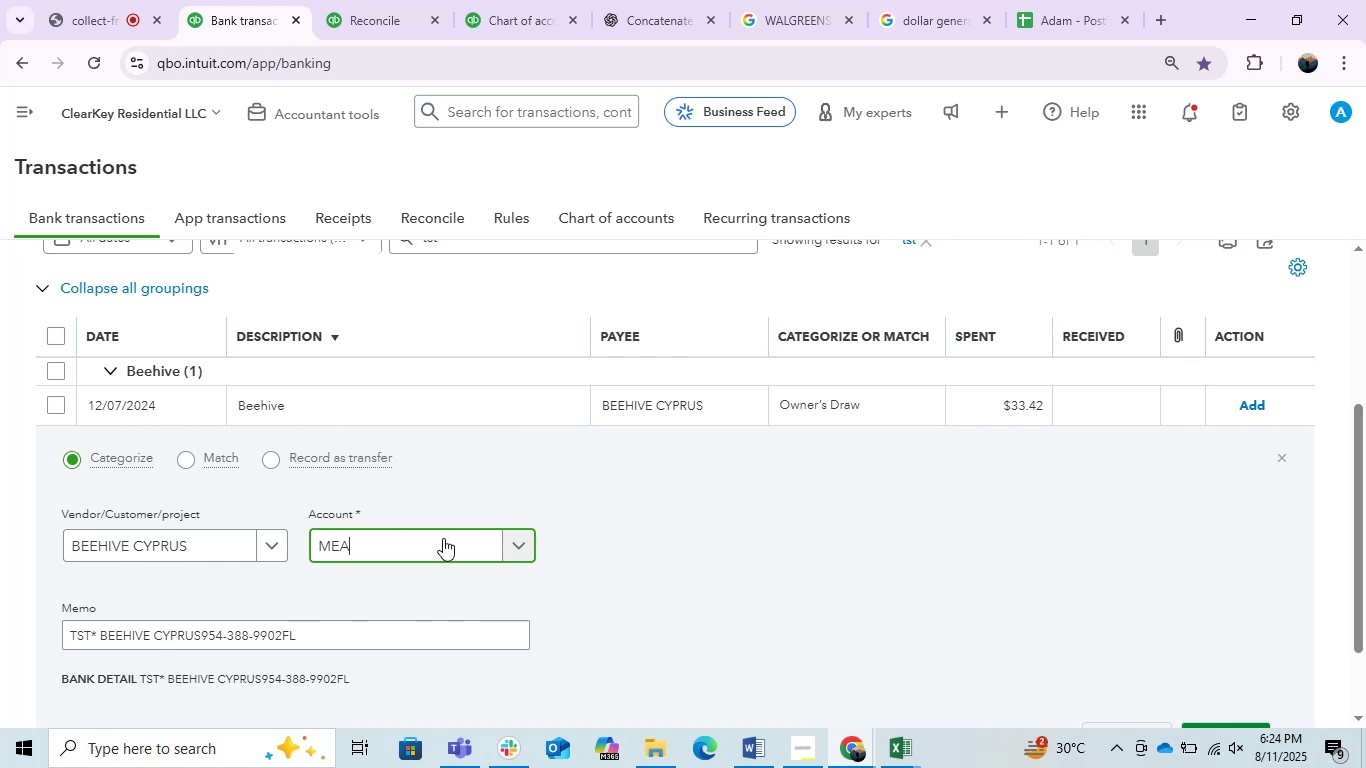 
left_click([445, 548])
 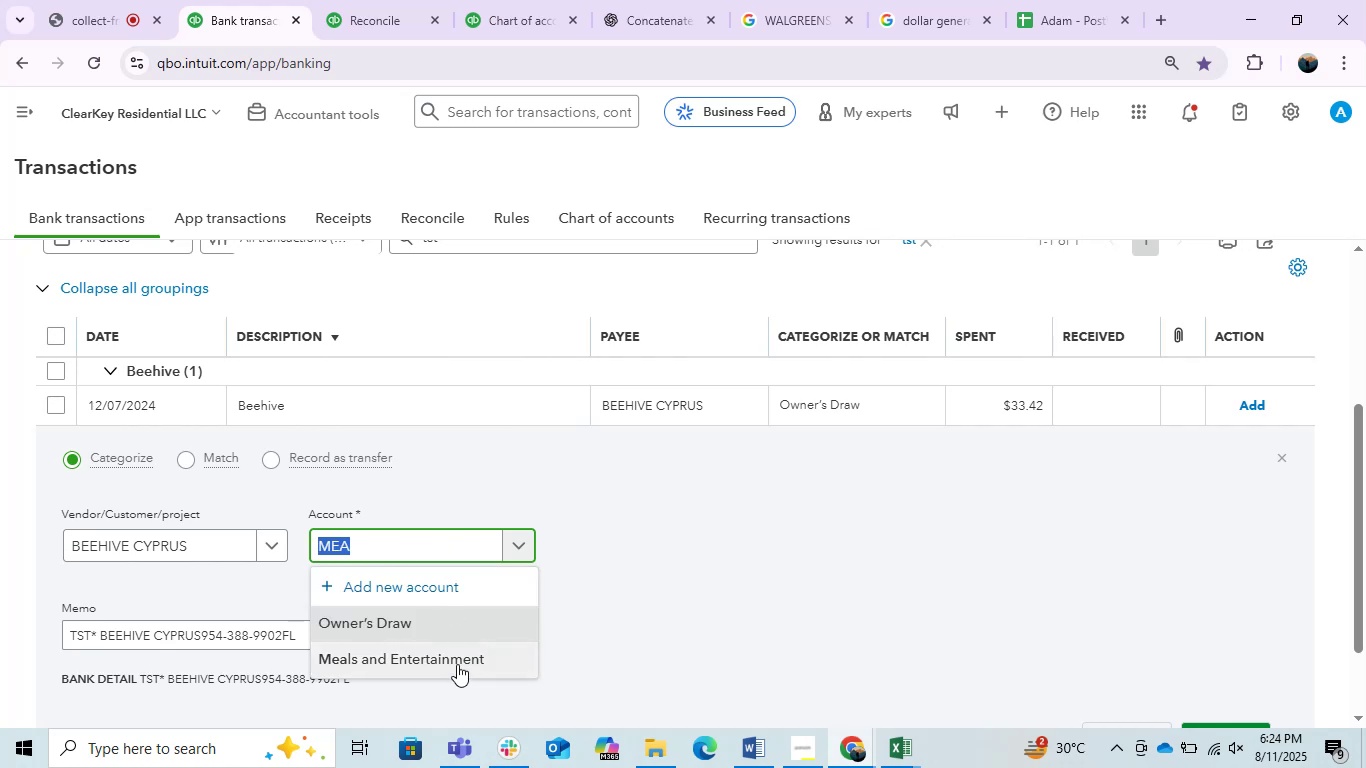 
left_click([456, 664])
 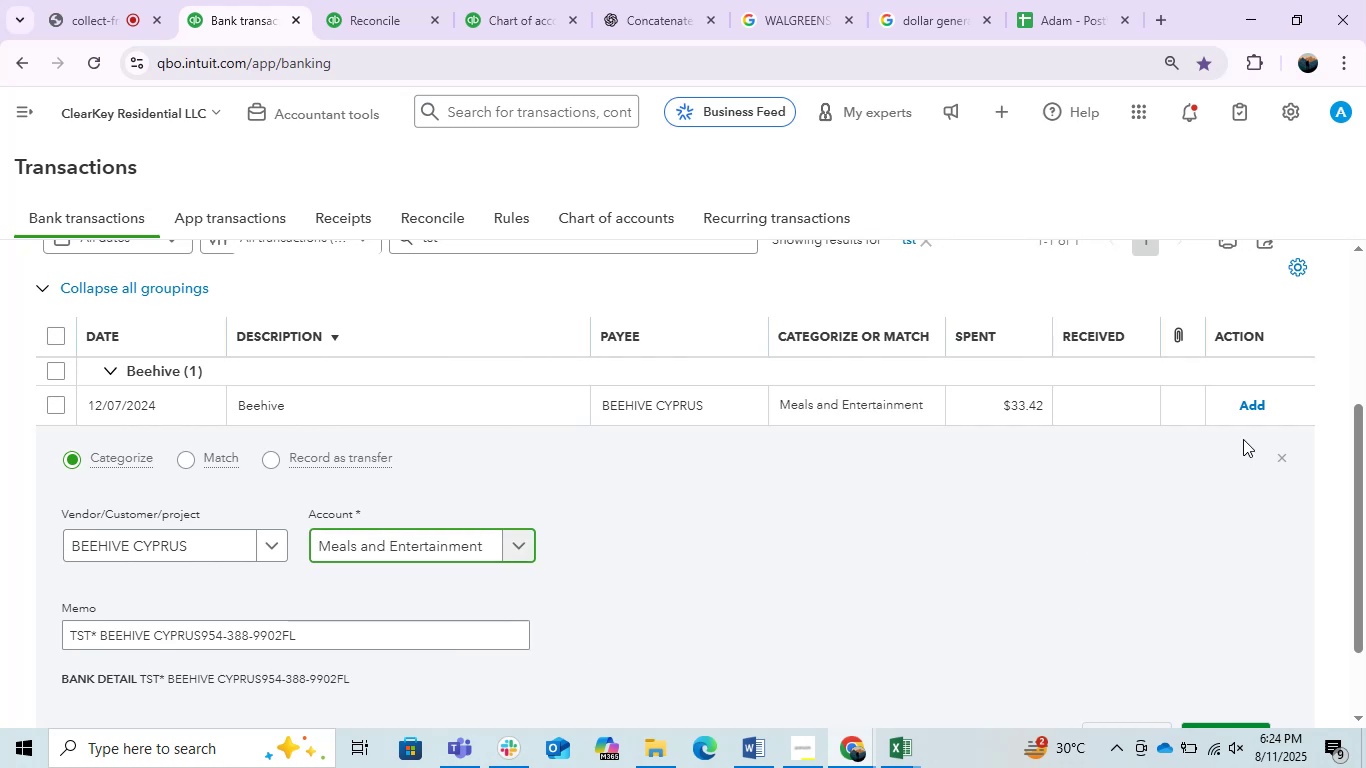 
left_click([1254, 404])
 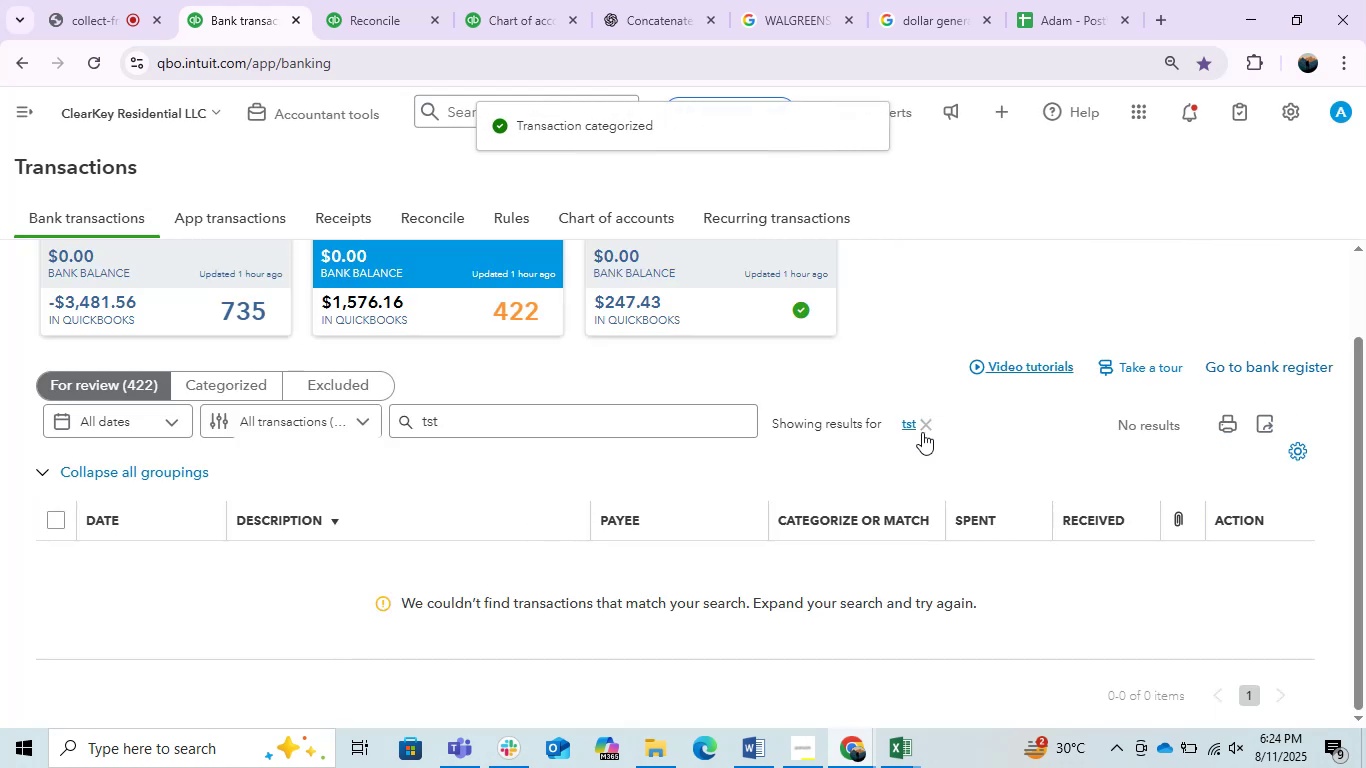 
left_click([931, 425])
 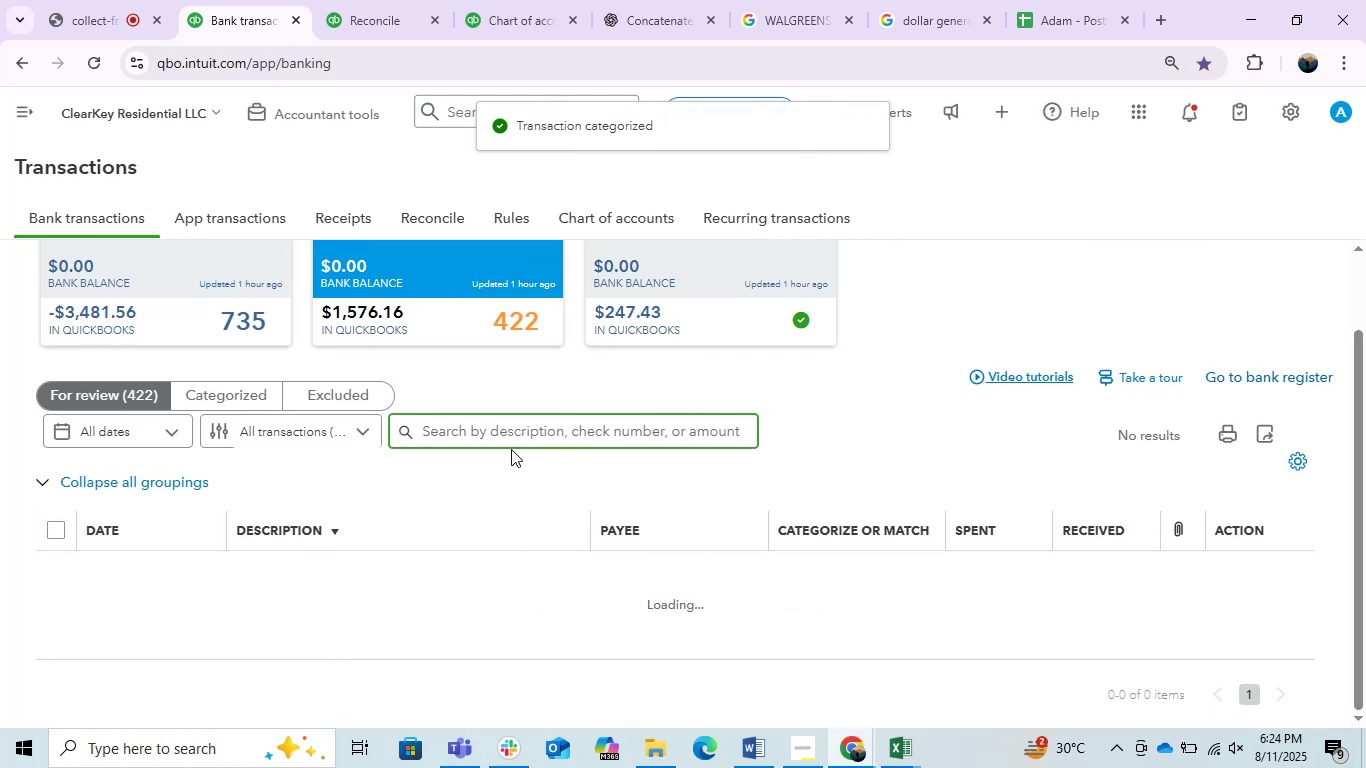 
left_click([492, 434])
 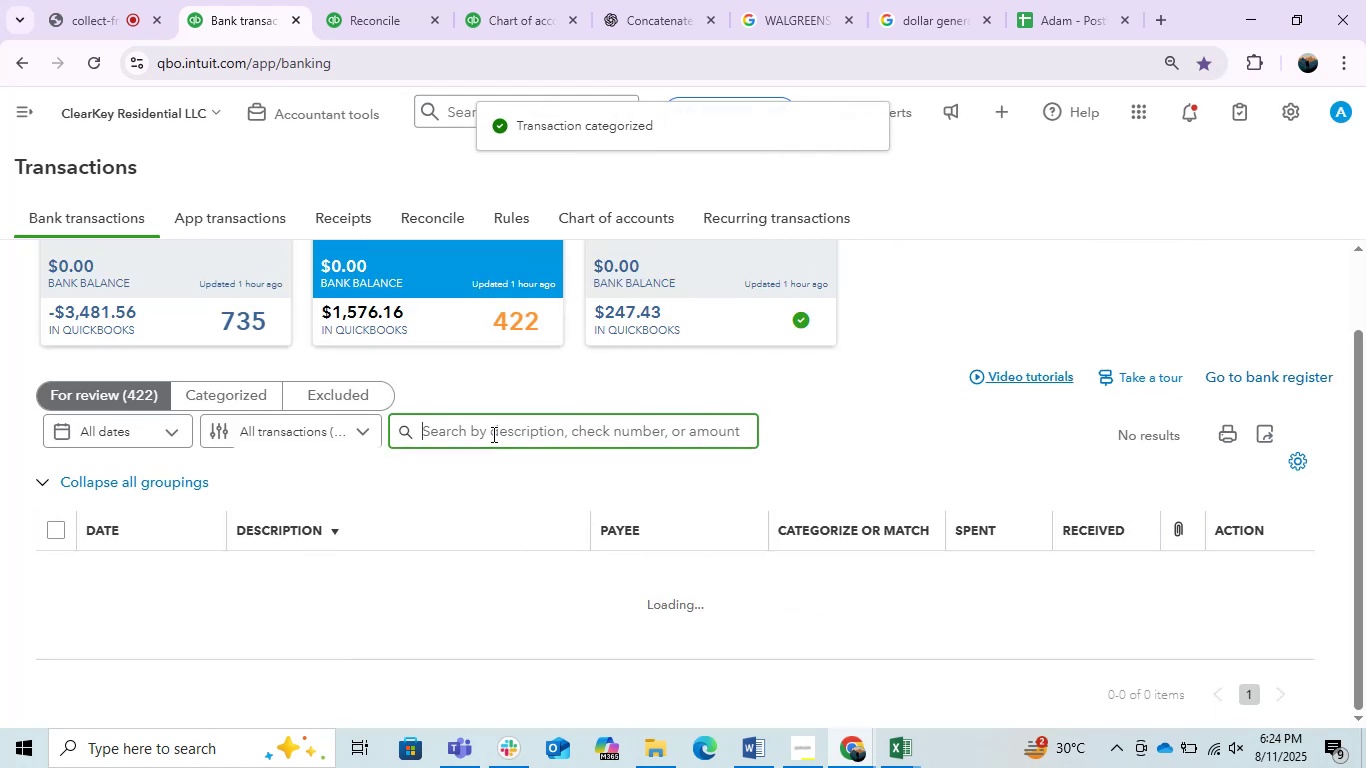 
type(FOOD)
 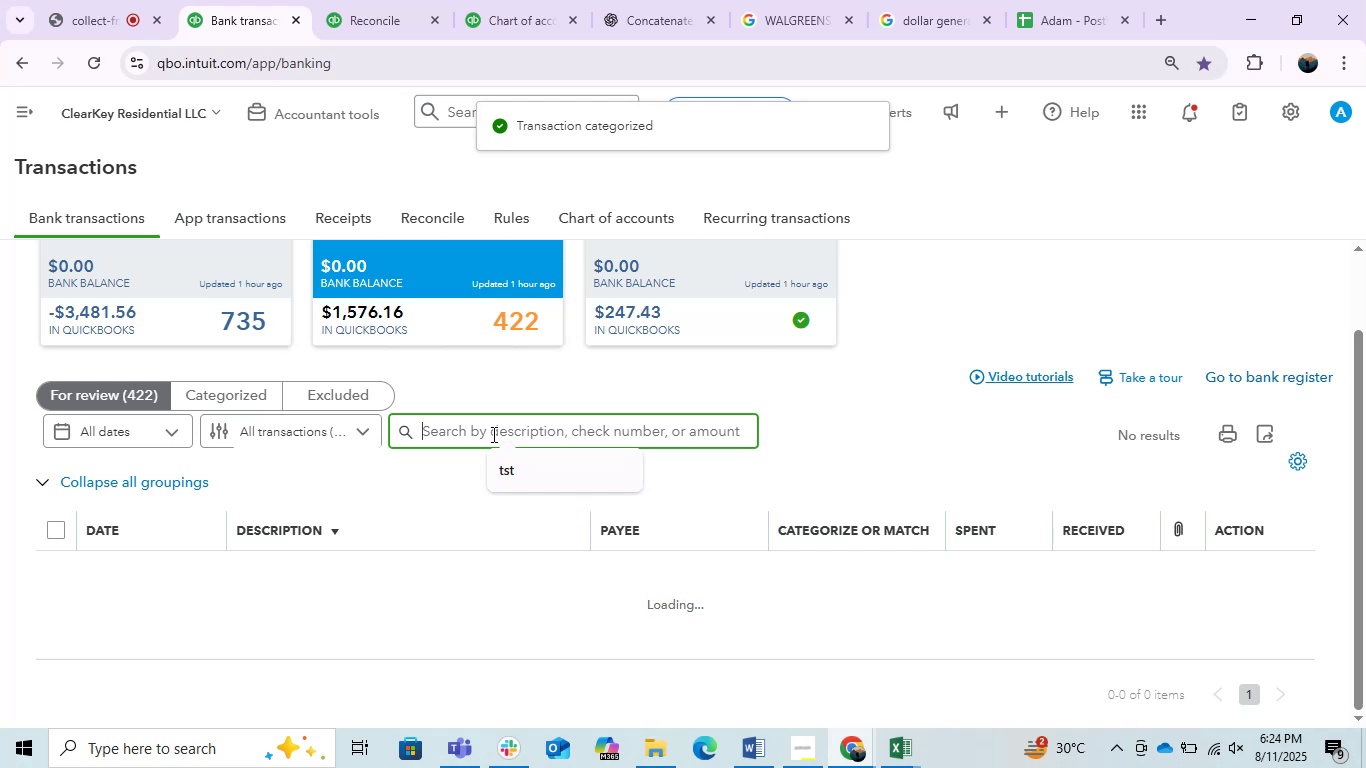 
key(Enter)
 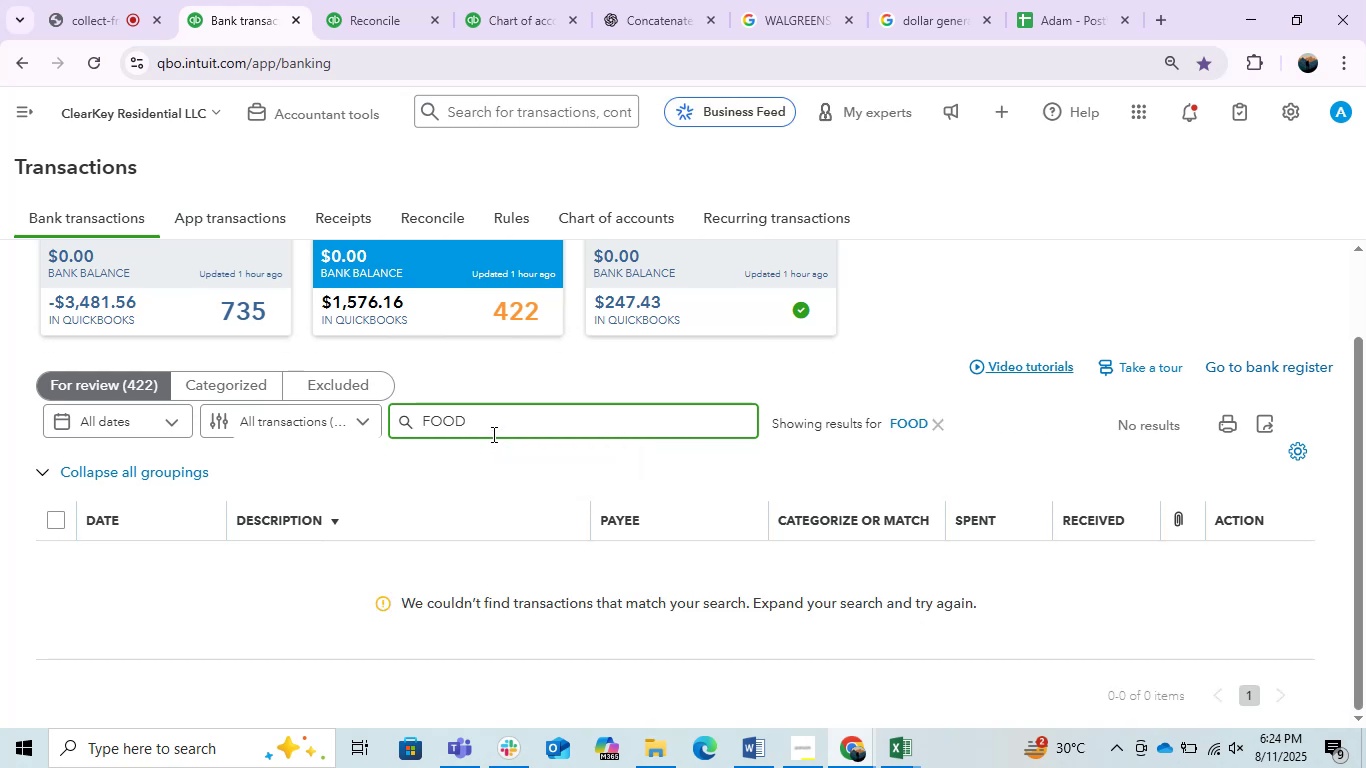 
wait(5.74)
 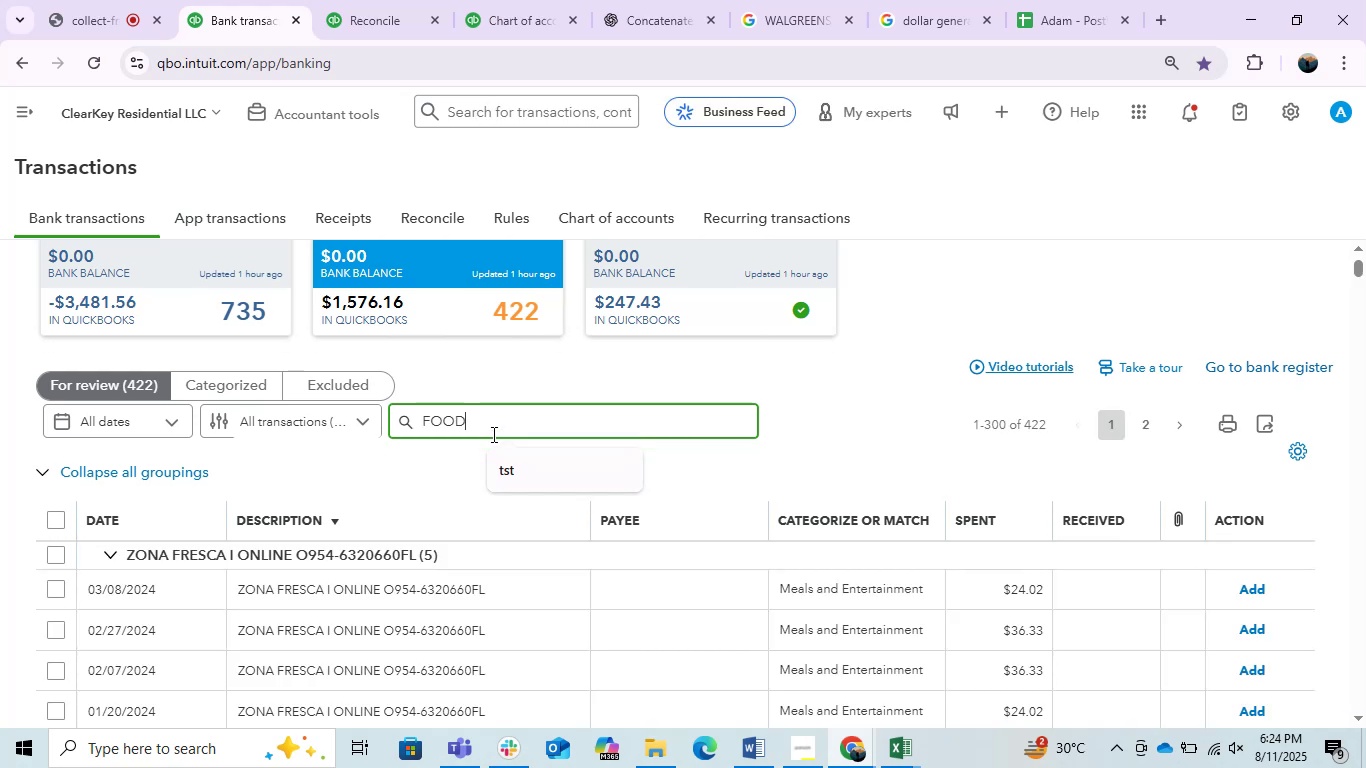 
key(Backspace)
key(Backspace)
key(Backspace)
key(Backspace)
key(Backspace)
type(PIZZA)
 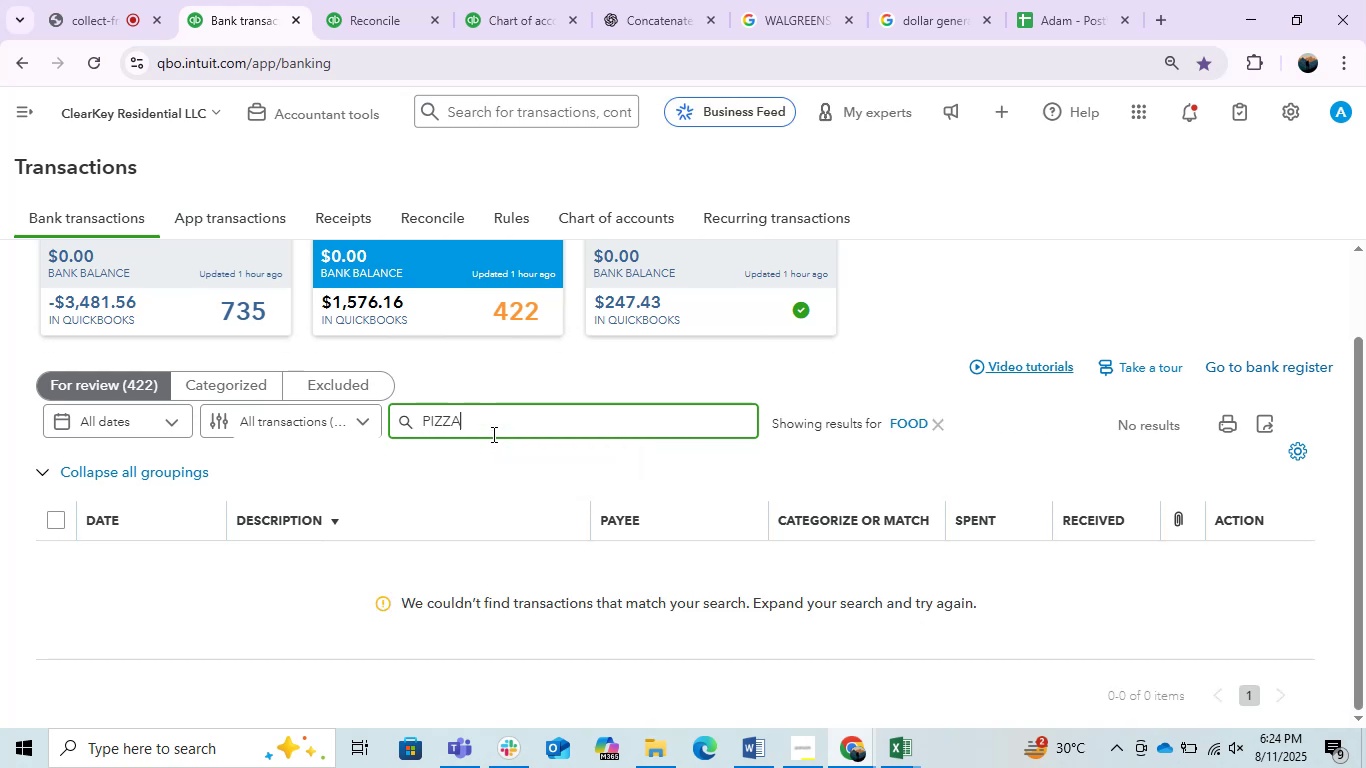 
key(Enter)
 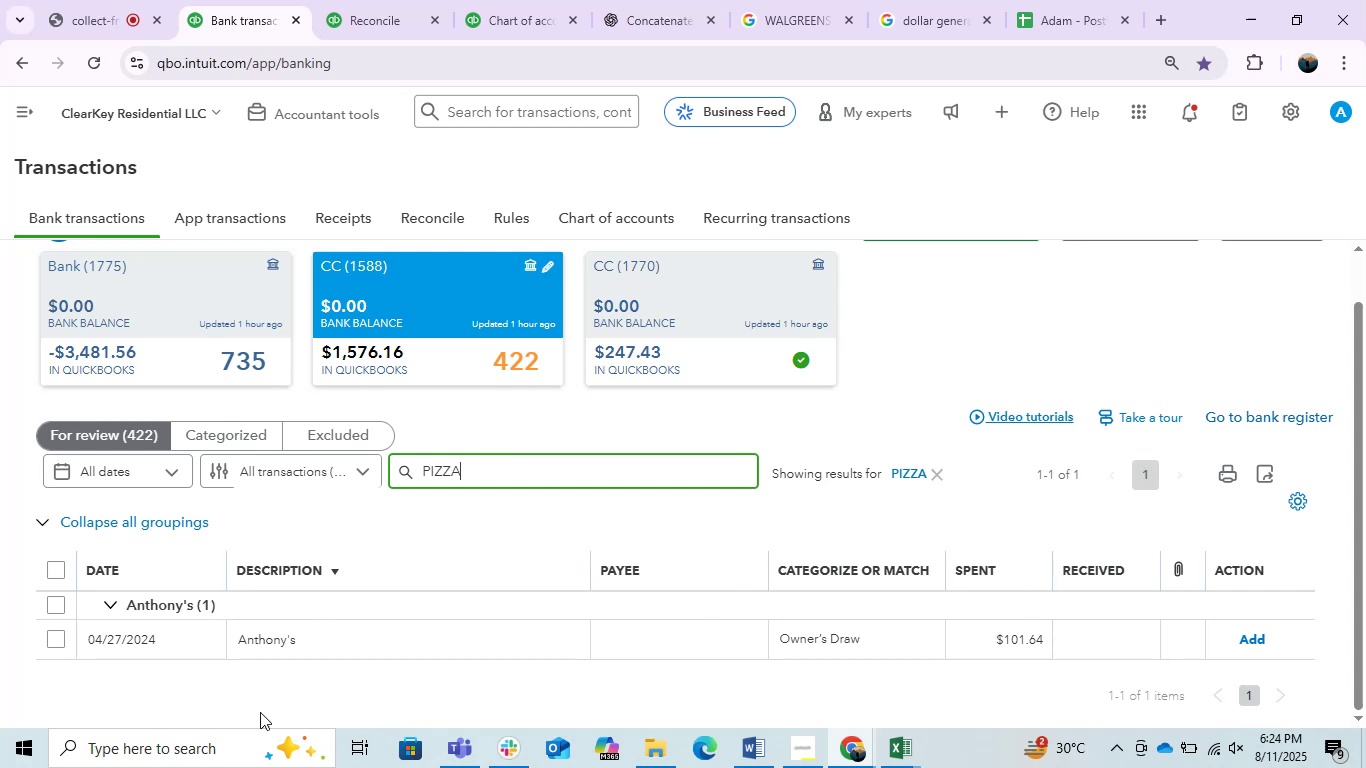 
left_click([301, 631])
 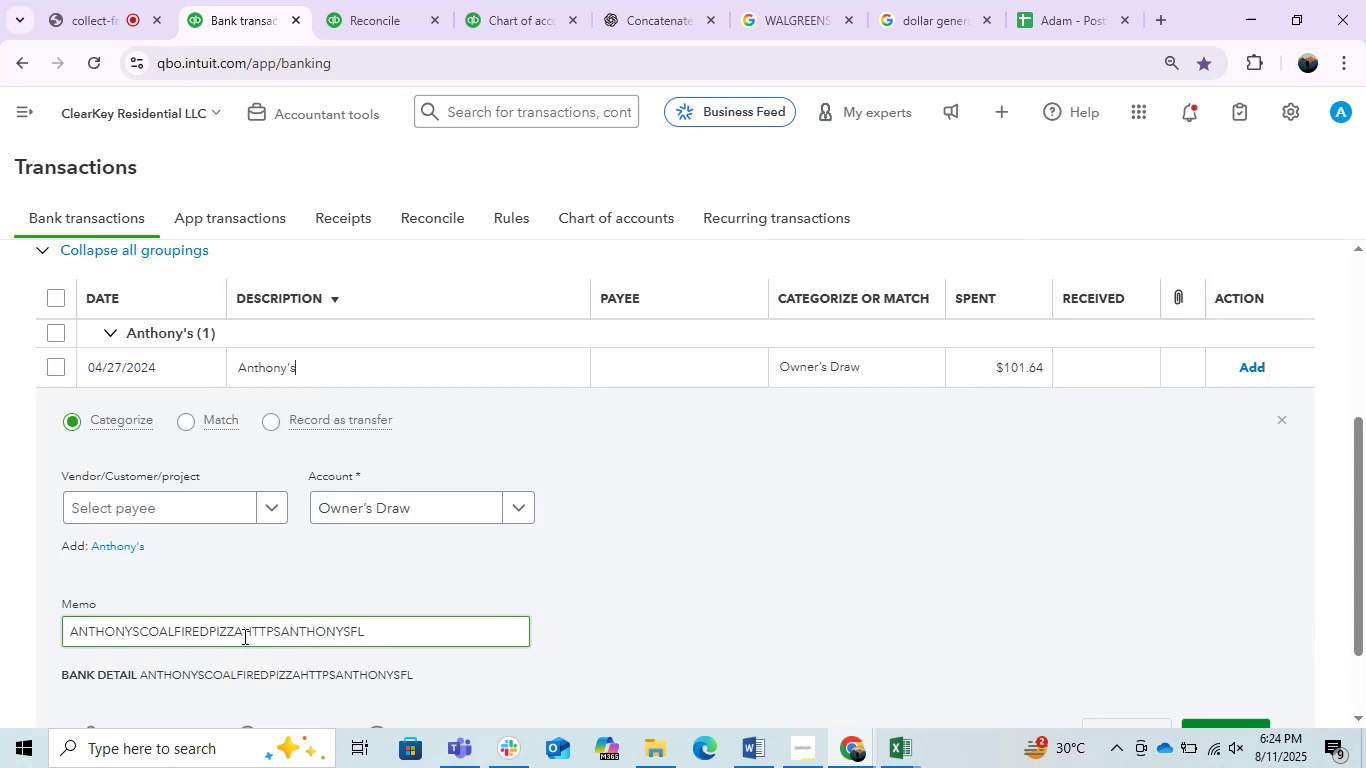 
wait(10.71)
 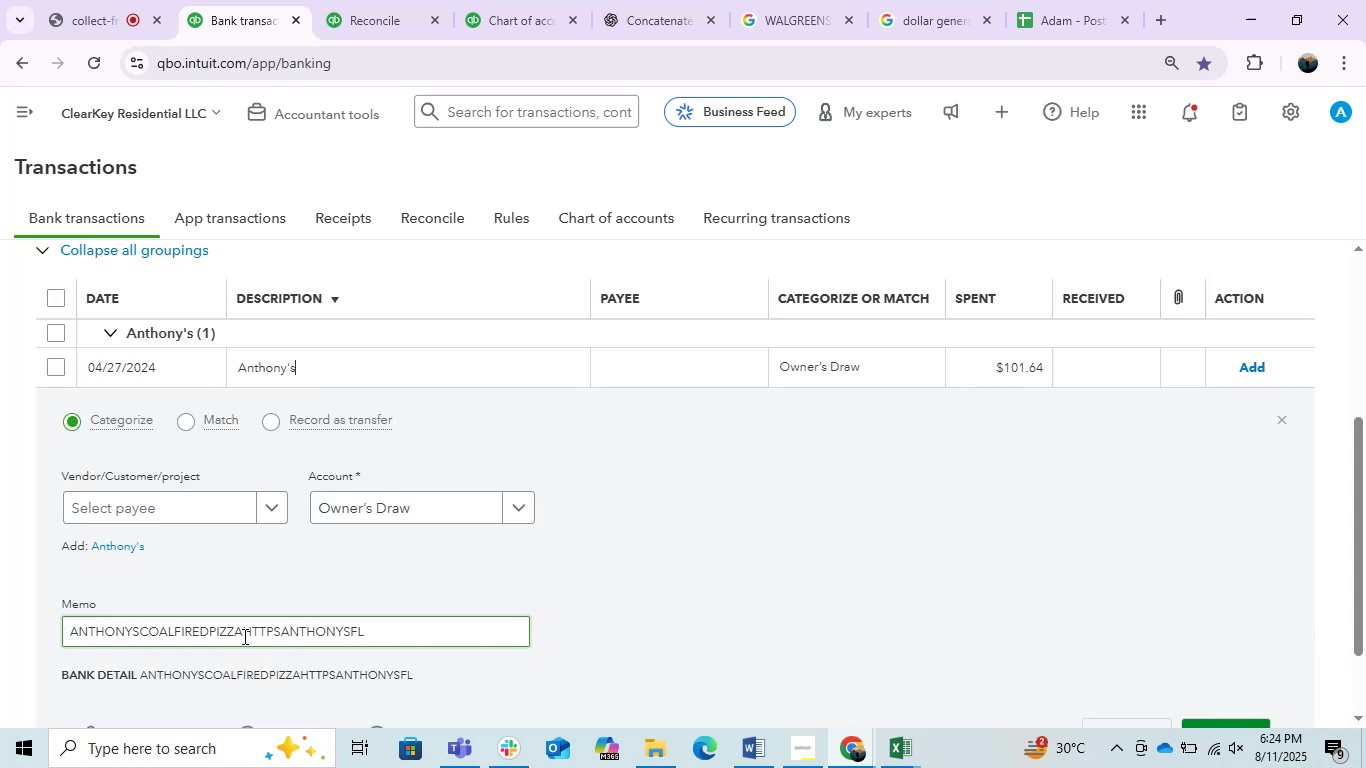 
hold_key(key=ControlLeft, duration=0.66)
 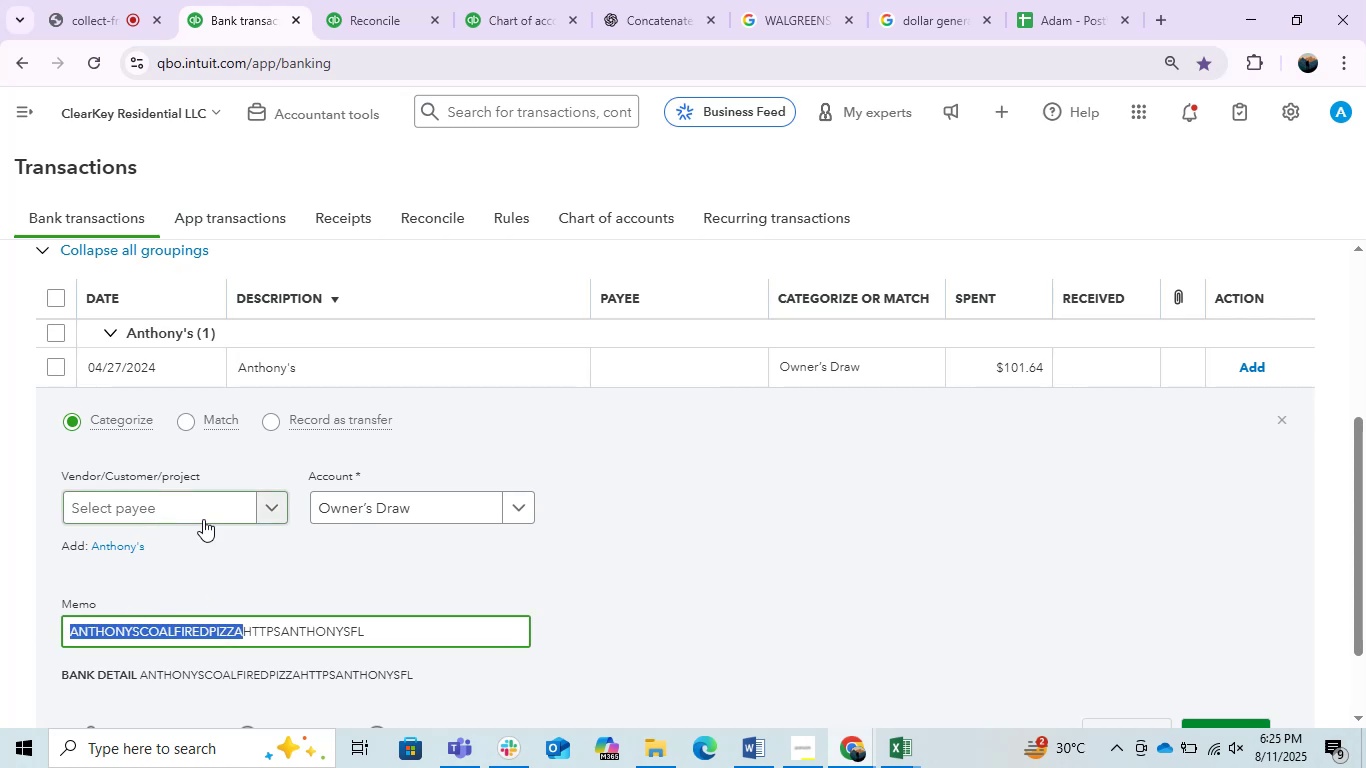 
hold_key(key=C, duration=0.3)
 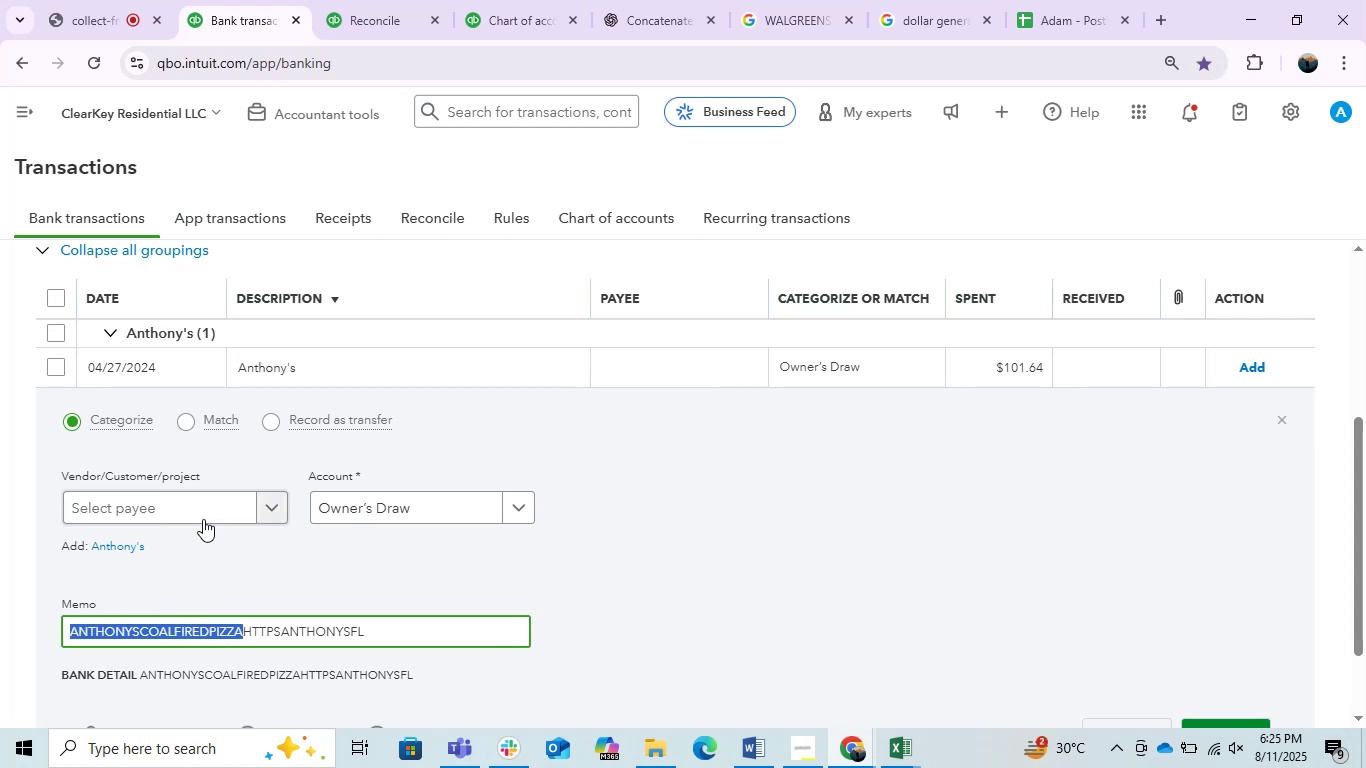 
left_click([203, 519])
 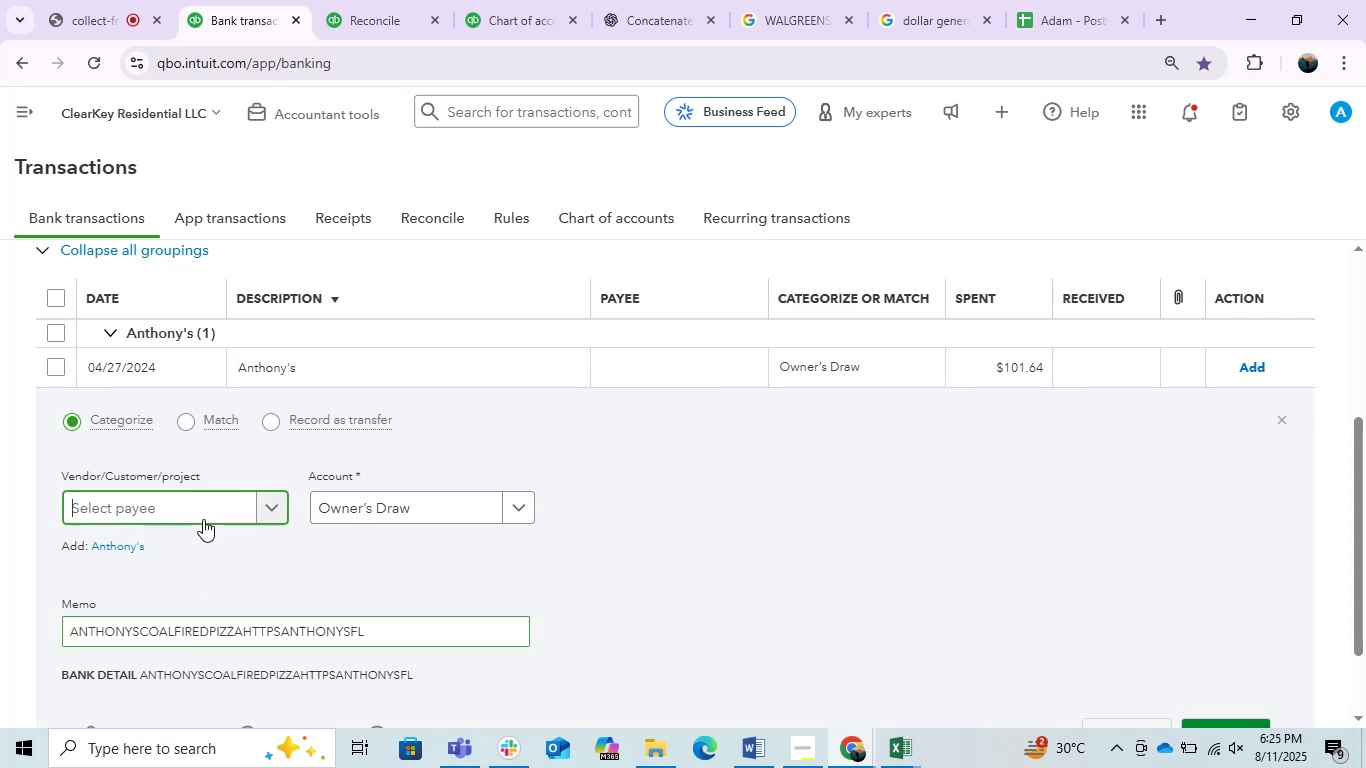 
key(Control+ControlLeft)
 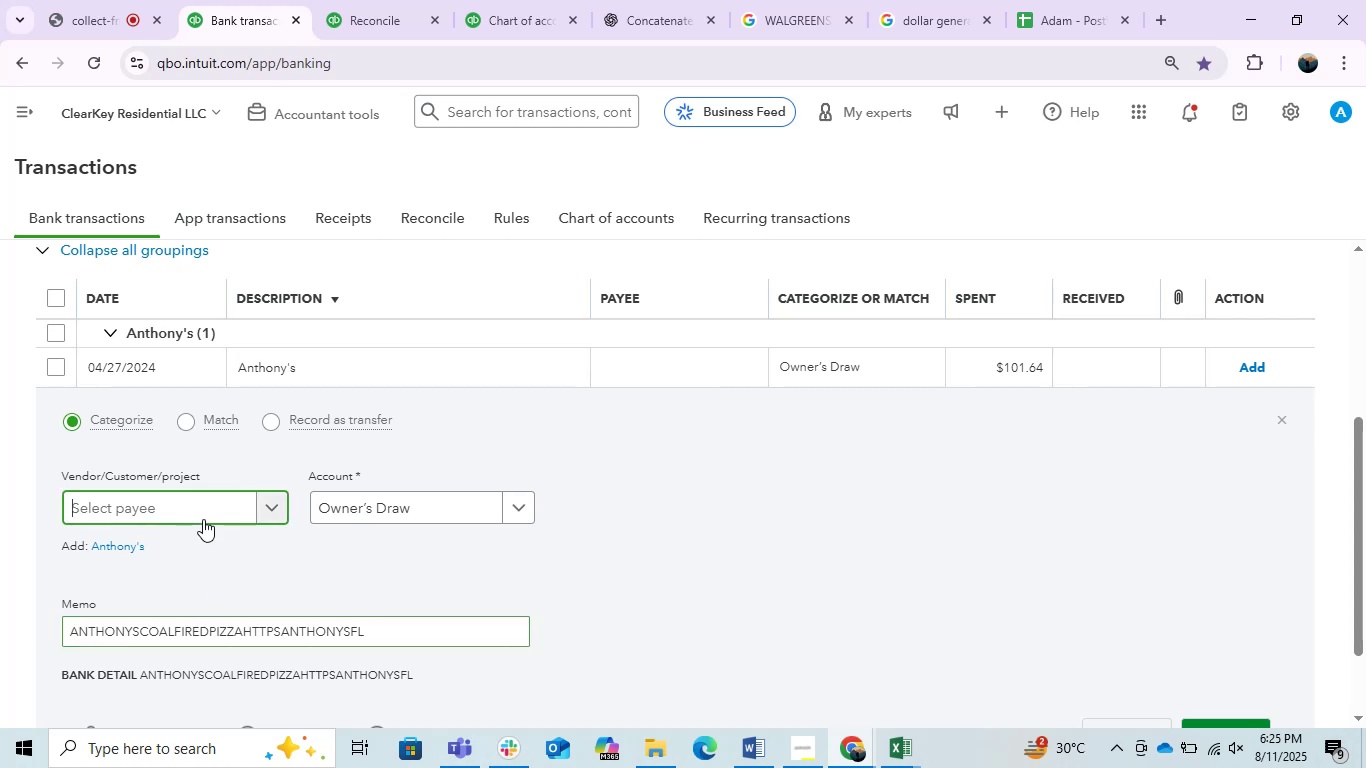 
key(Control+V)
 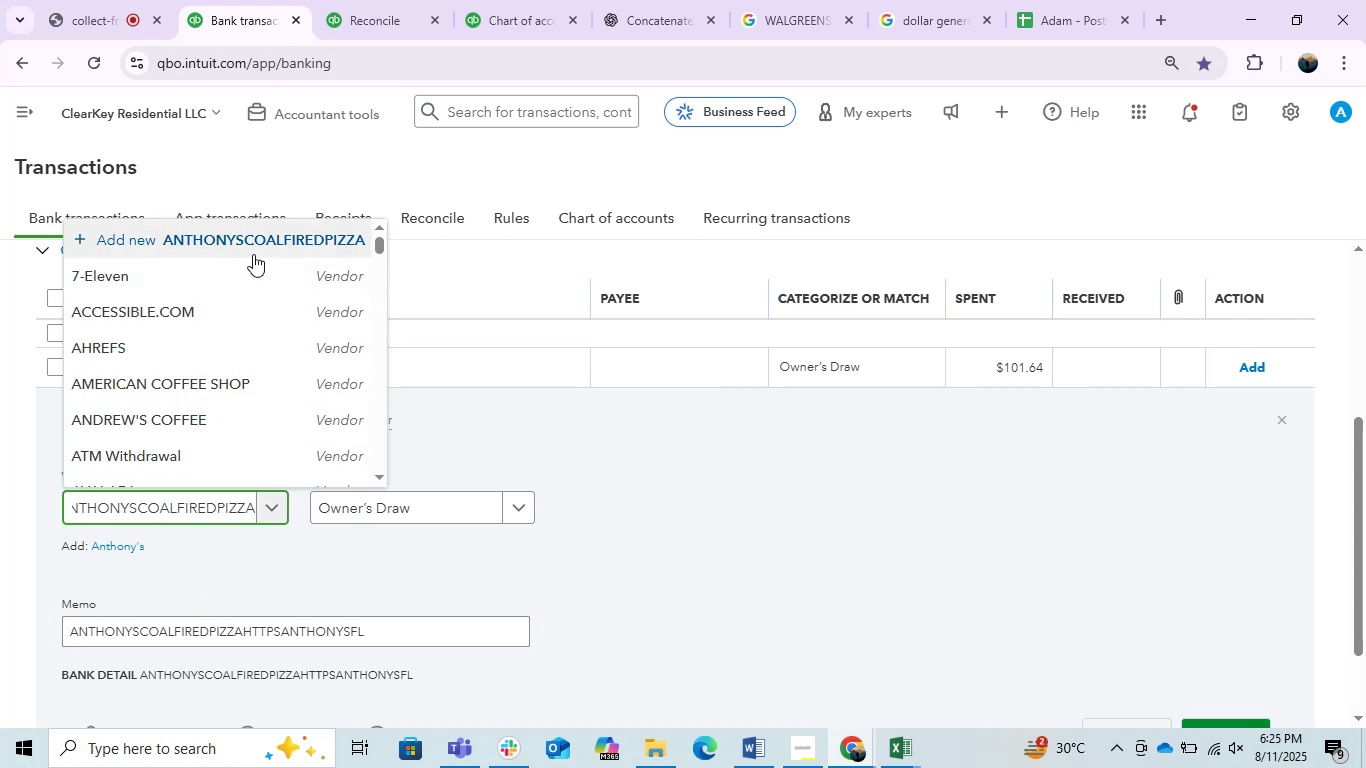 
left_click([248, 234])
 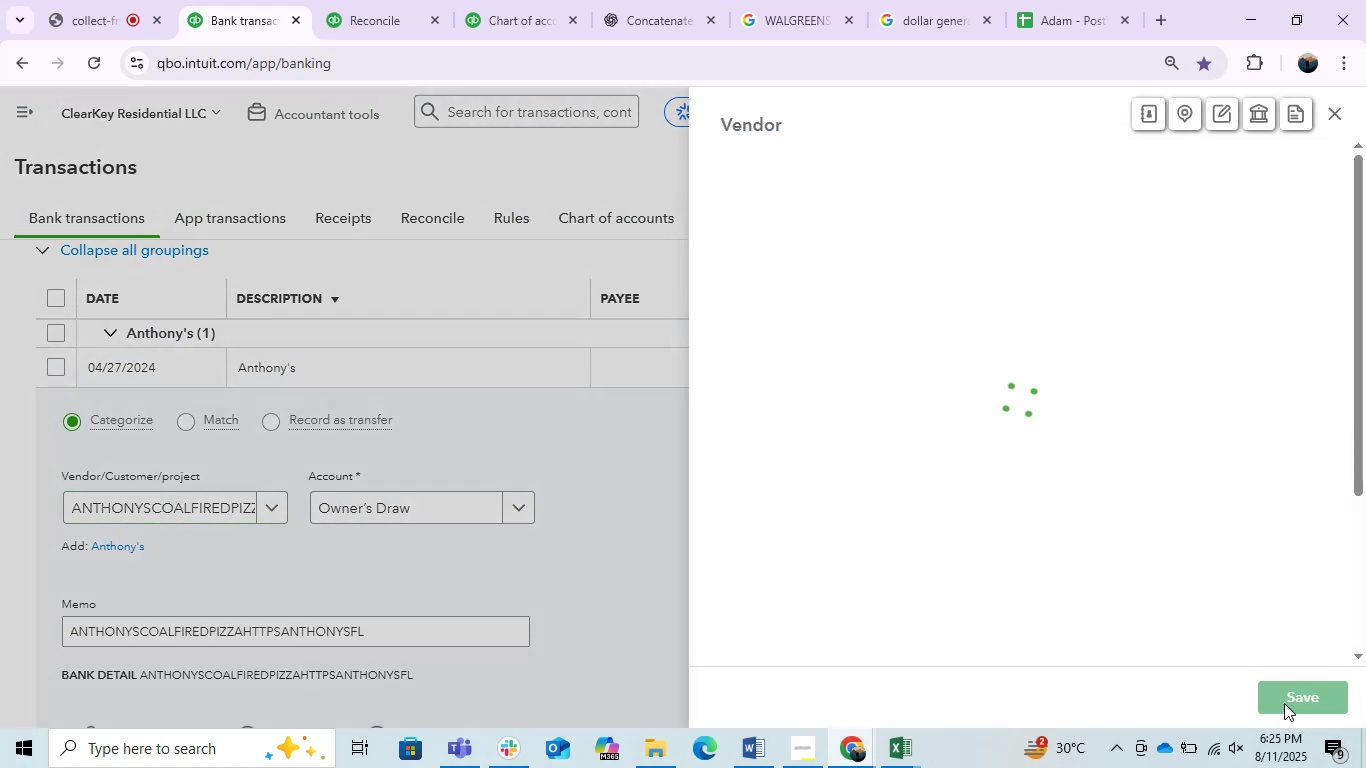 
left_click([1284, 703])
 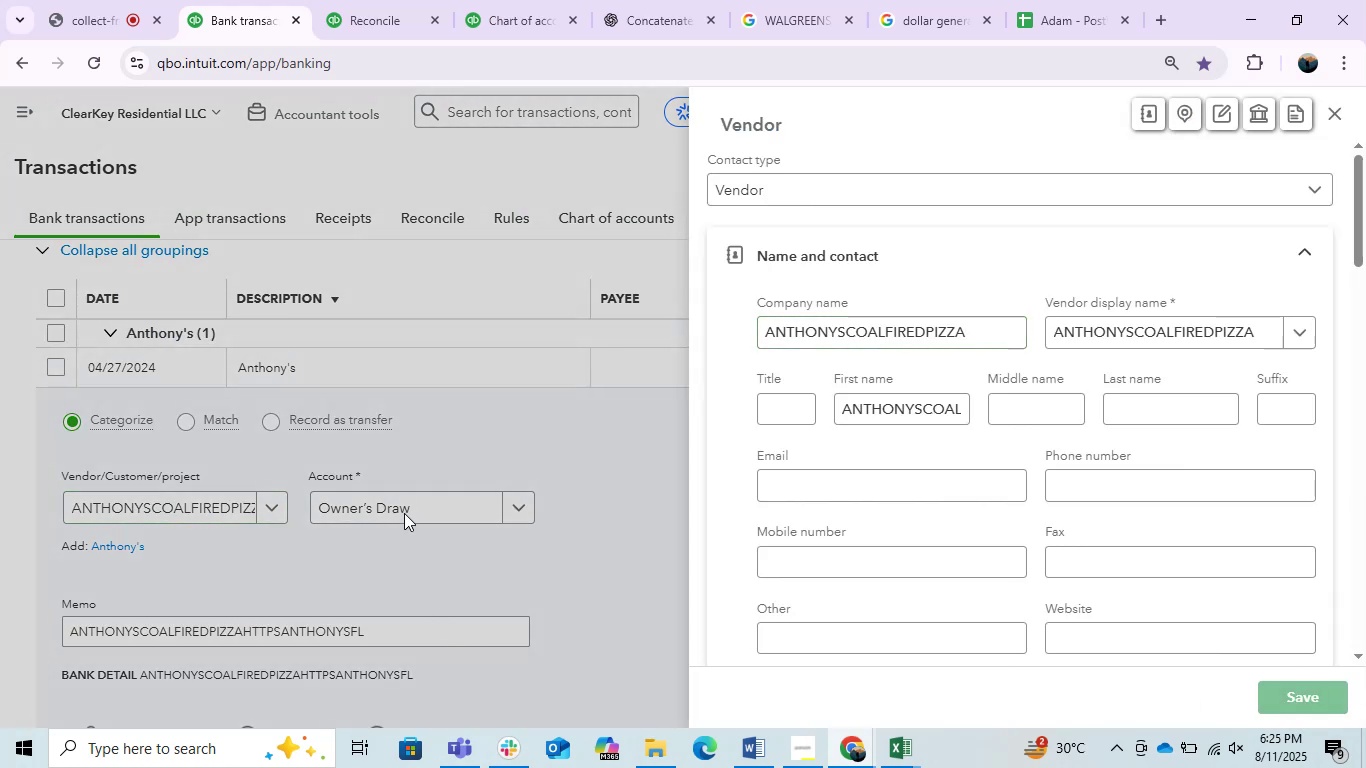 
left_click([404, 513])
 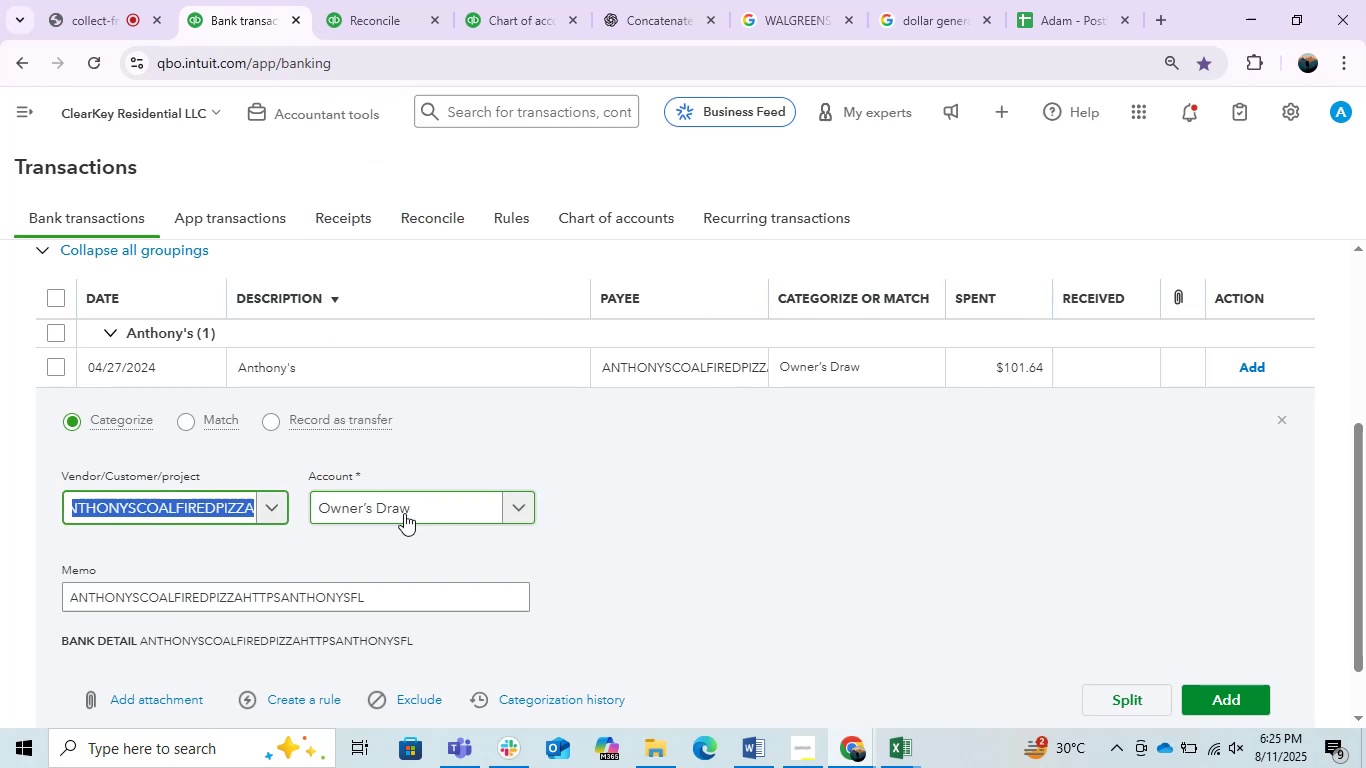 
type(MEALS)
 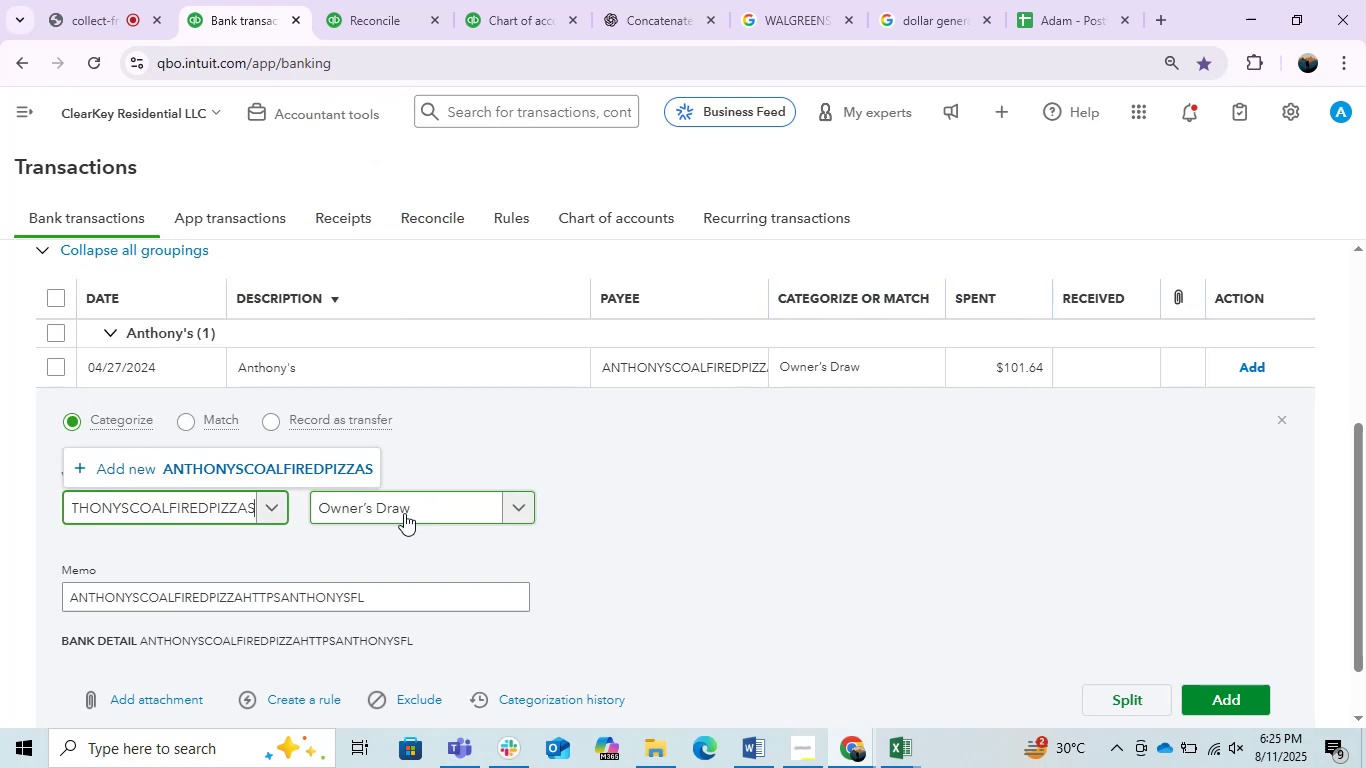 
left_click([404, 513])
 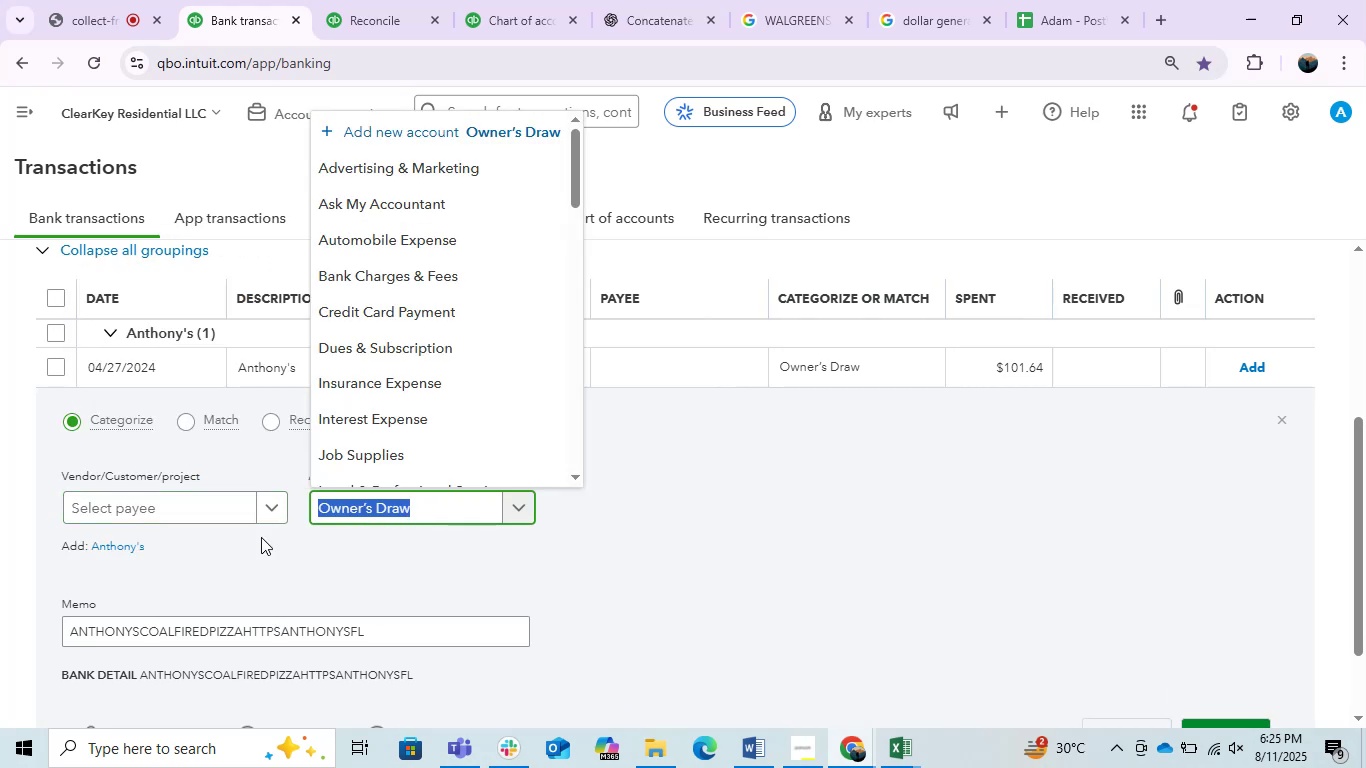 
left_click([212, 515])
 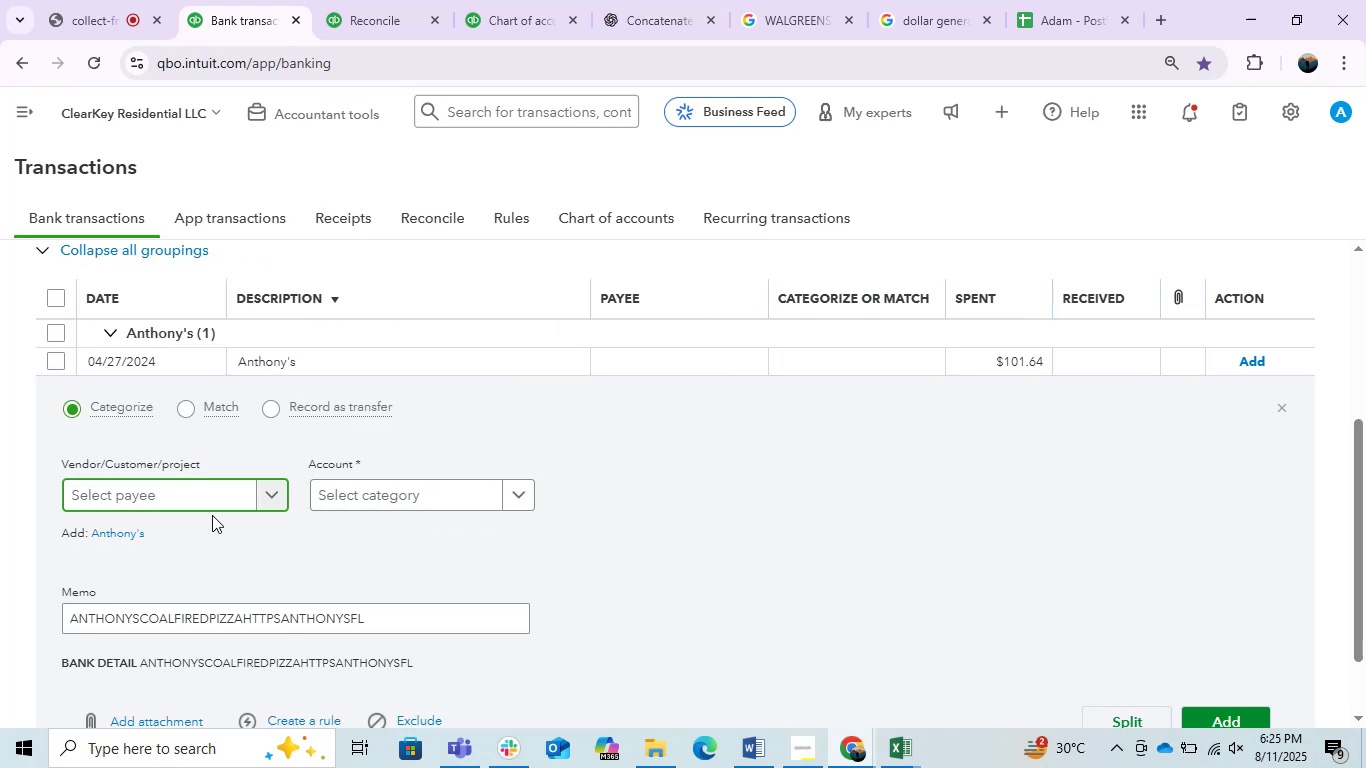 
key(Control+V)
 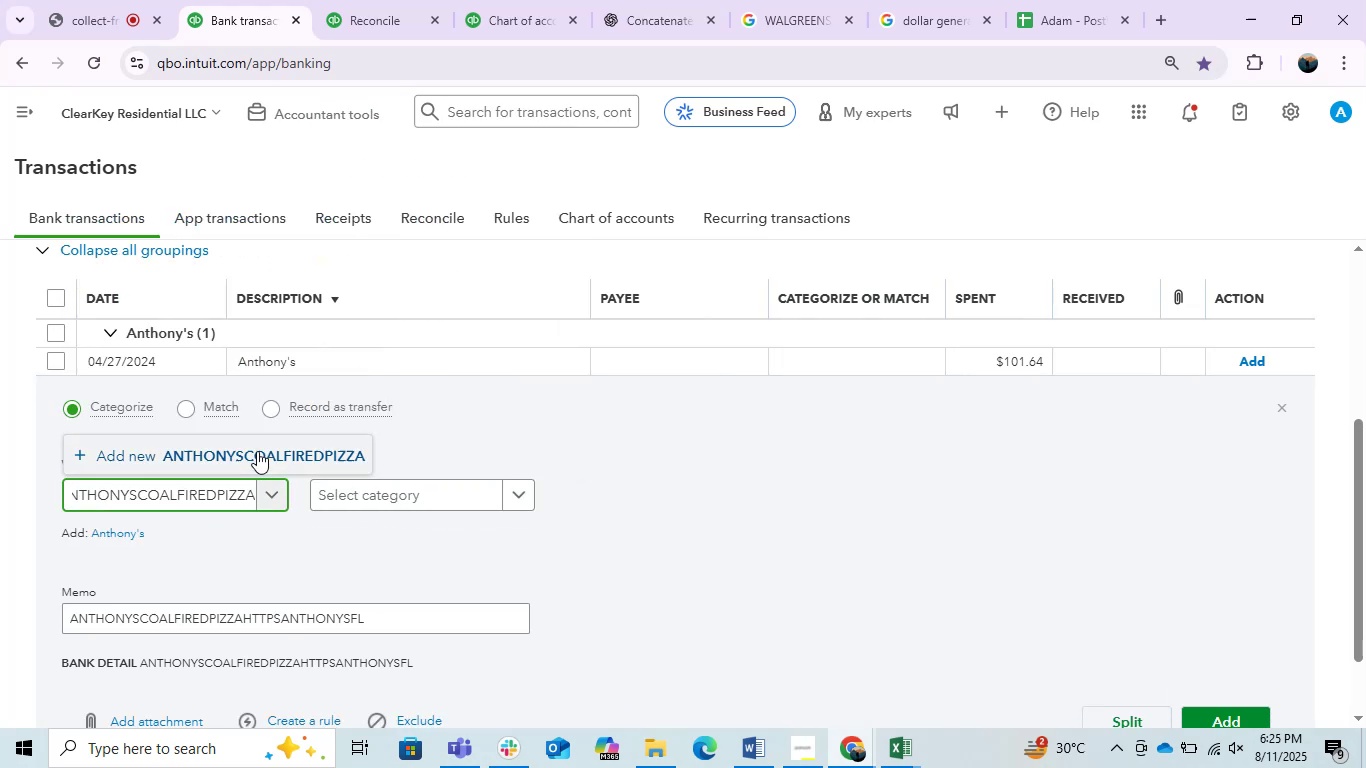 
left_click([257, 447])
 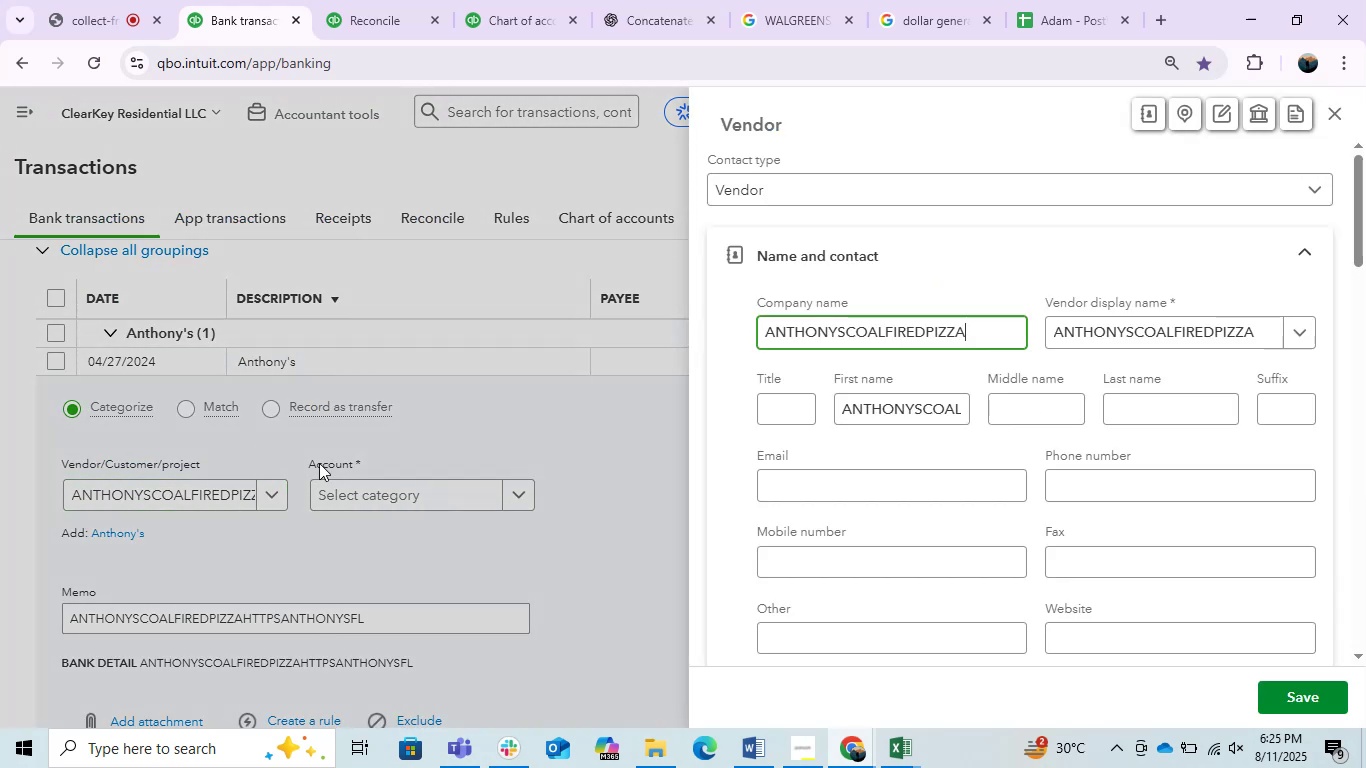 
left_click([534, 413])
 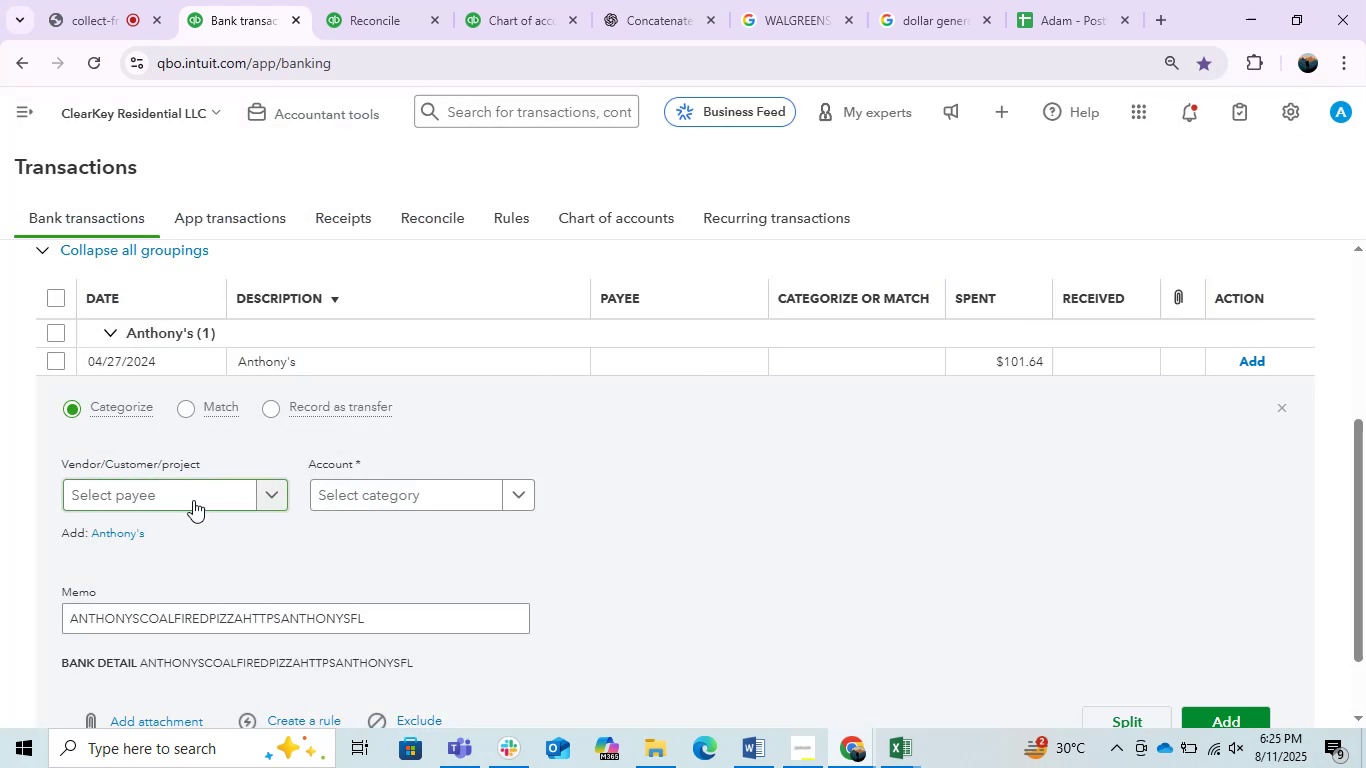 
left_click([188, 506])
 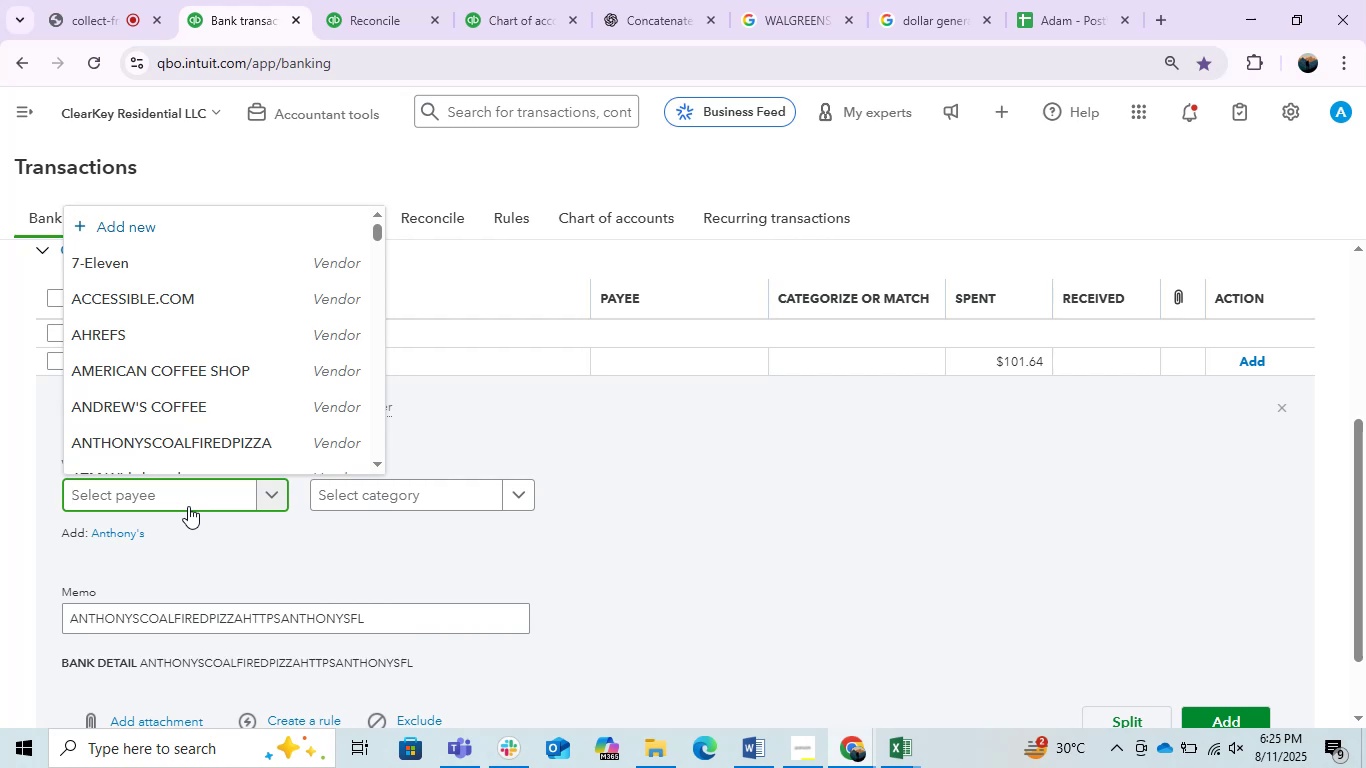 
key(Control+ControlLeft)
 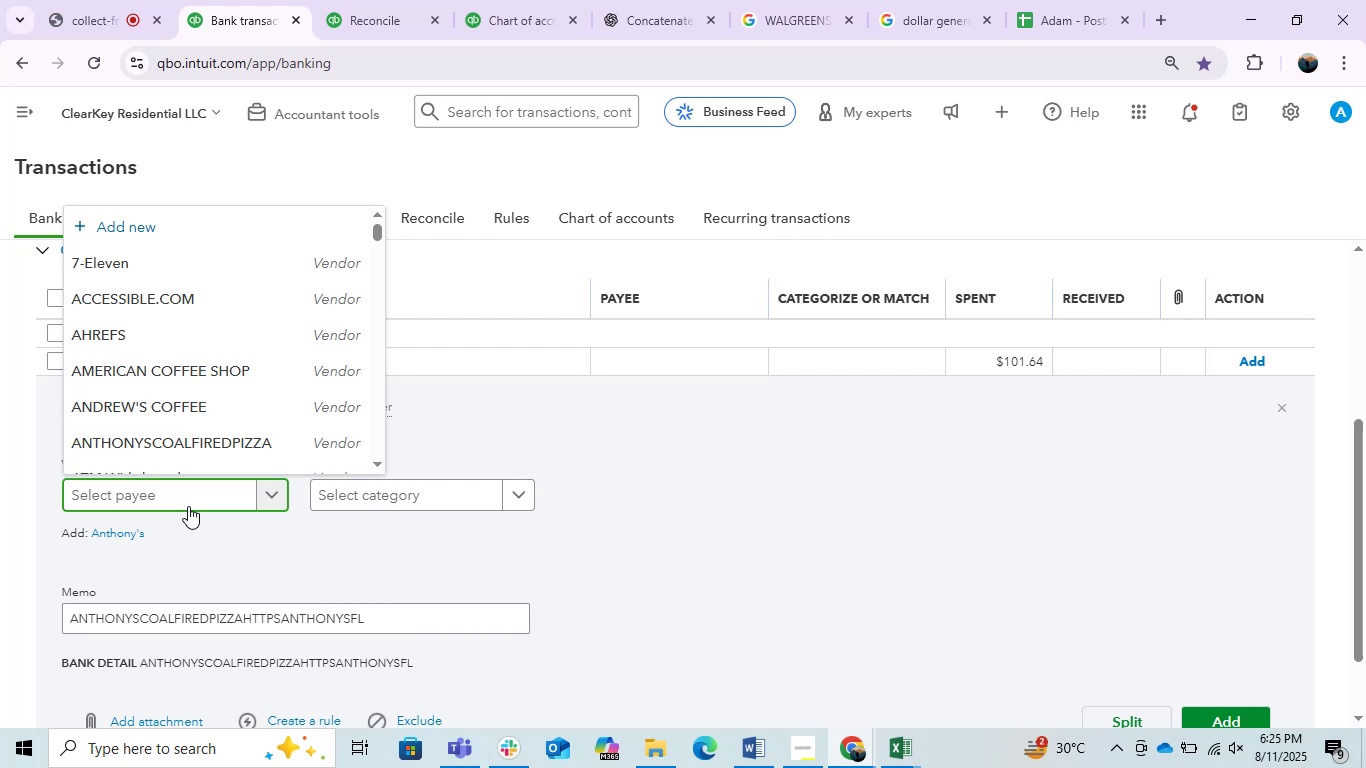 
key(Control+V)
 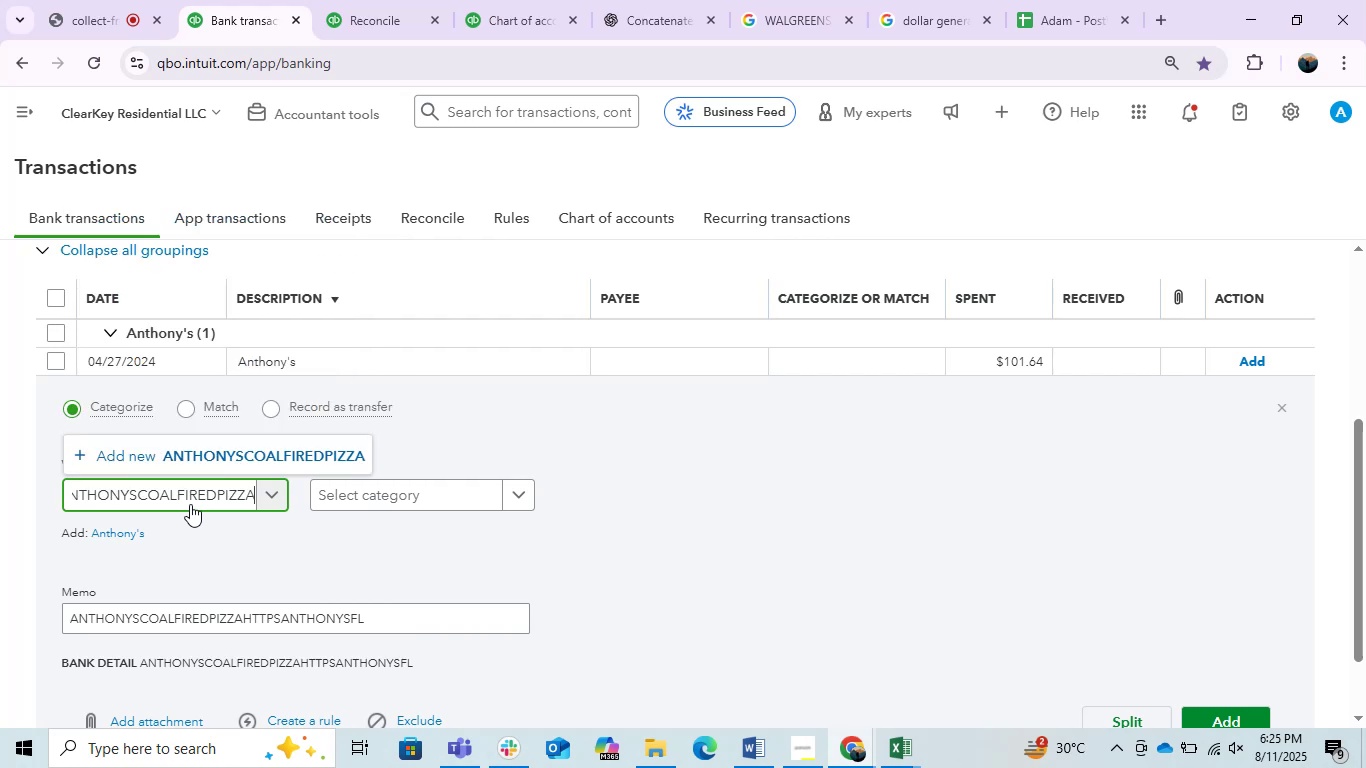 
key(Backspace)
 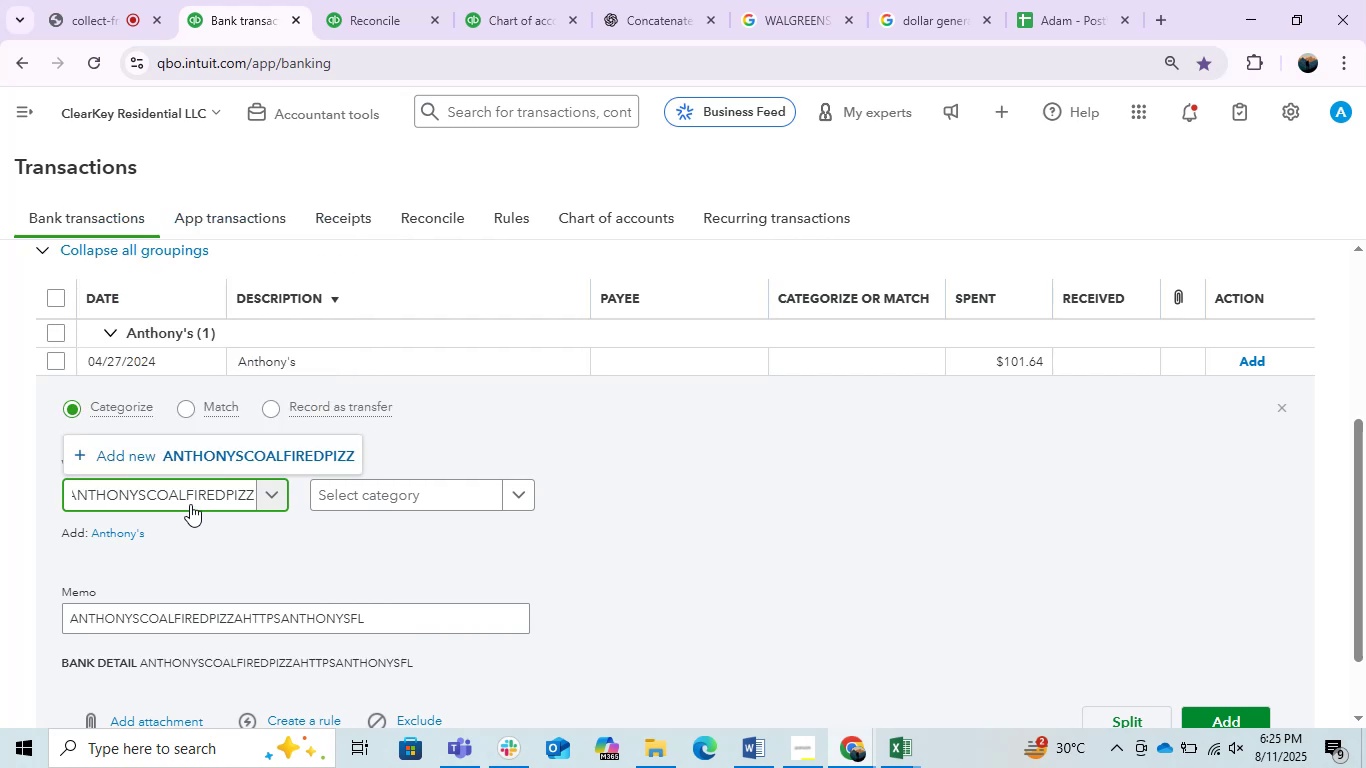 
key(Backspace)
 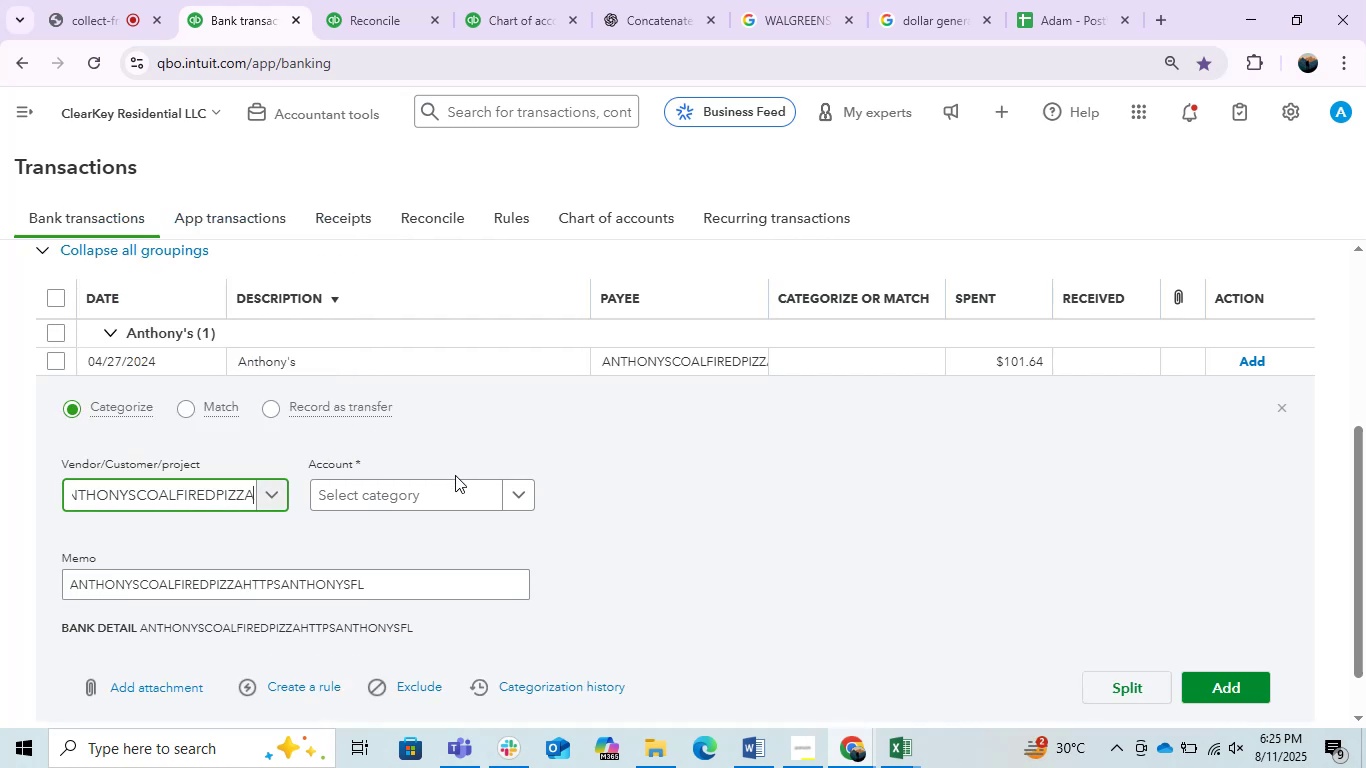 
left_click([439, 490])
 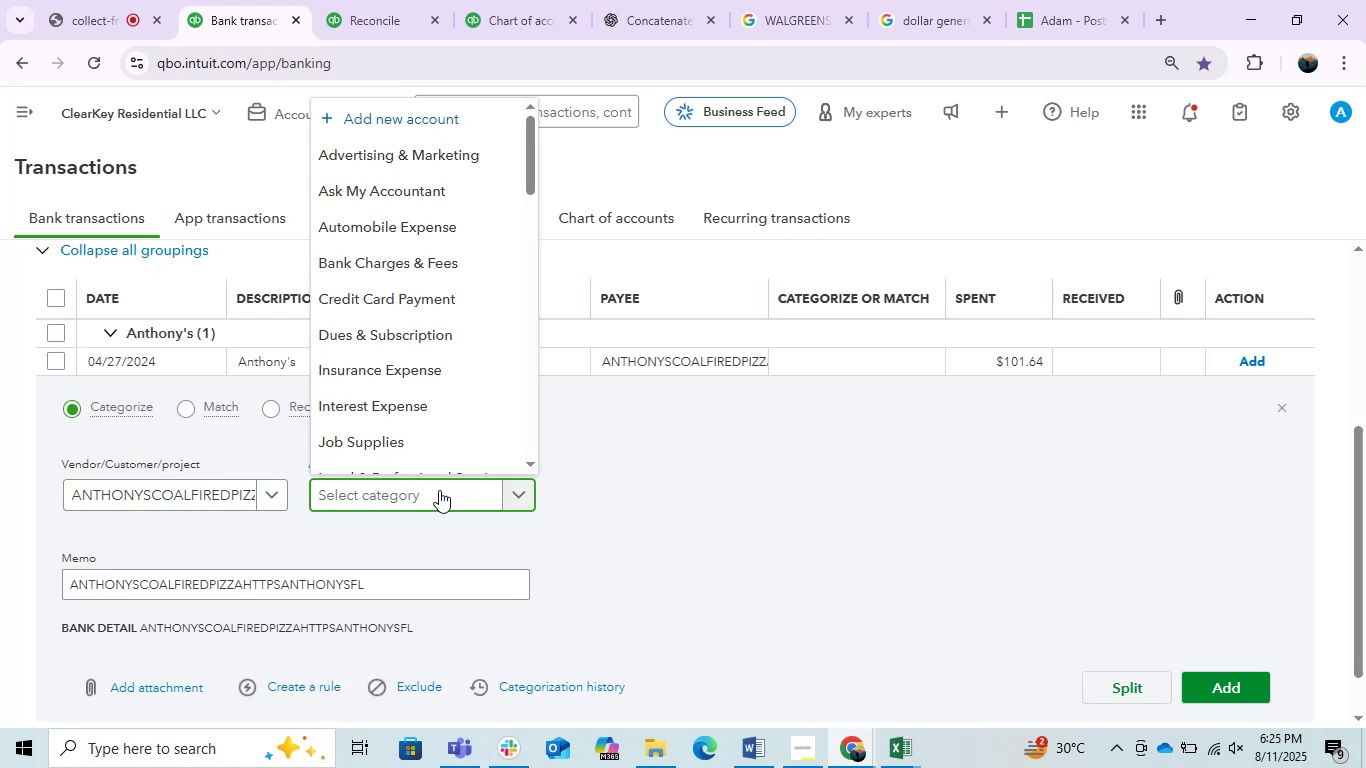 
type(MEA)
 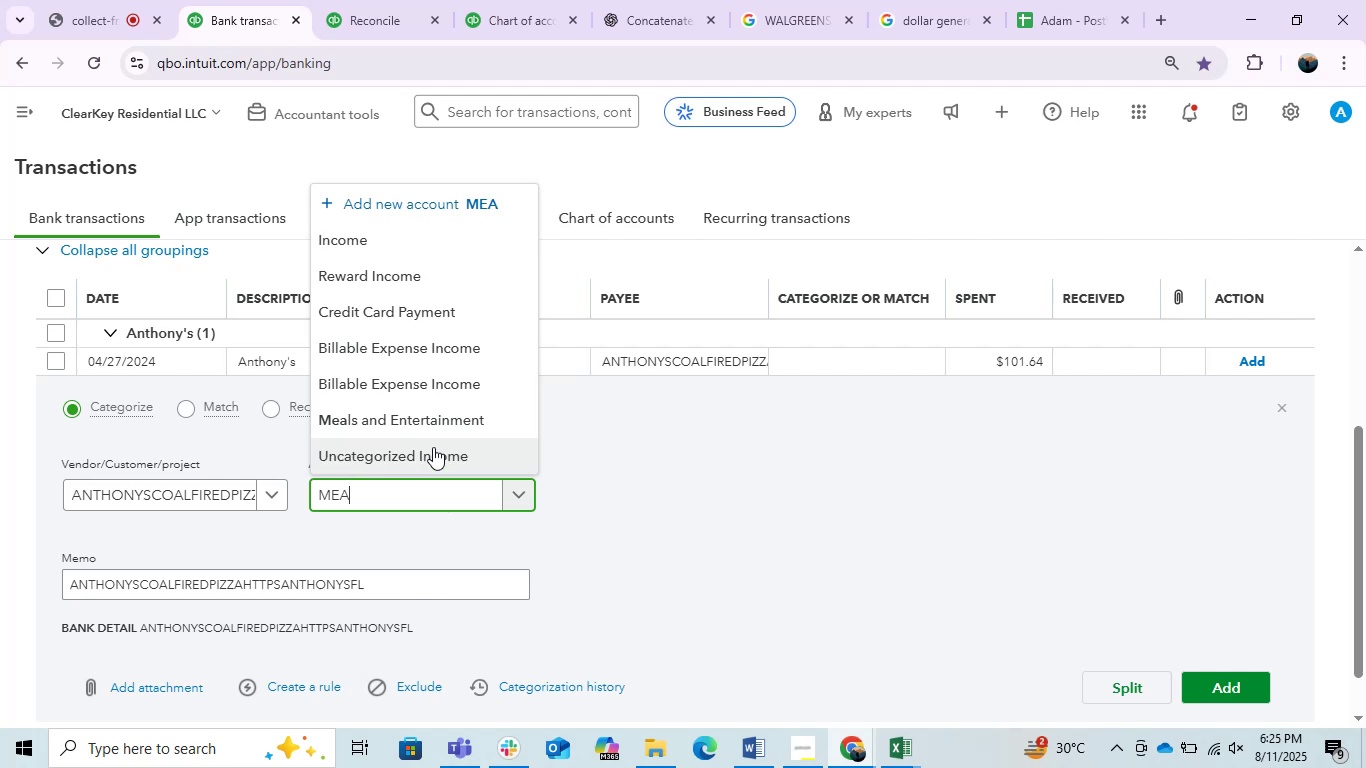 
left_click([439, 430])
 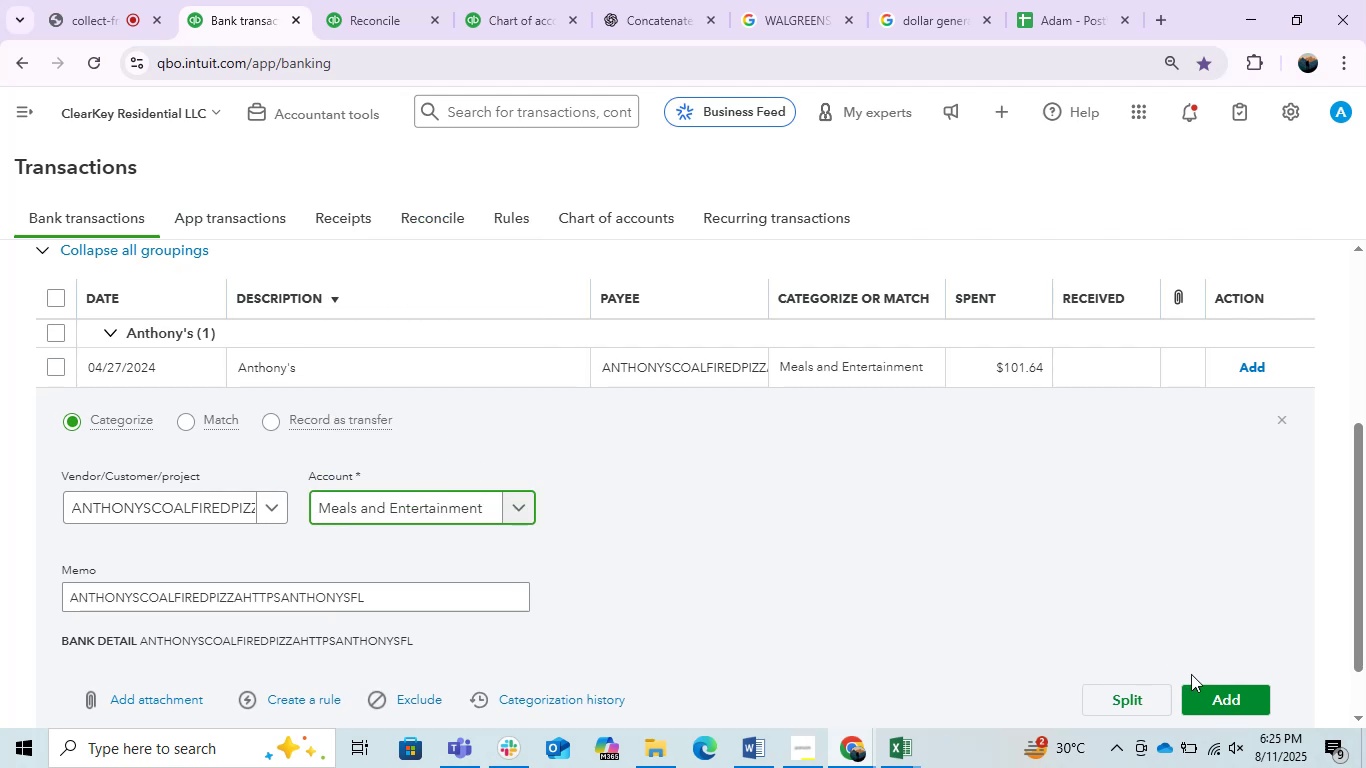 
left_click([1225, 699])
 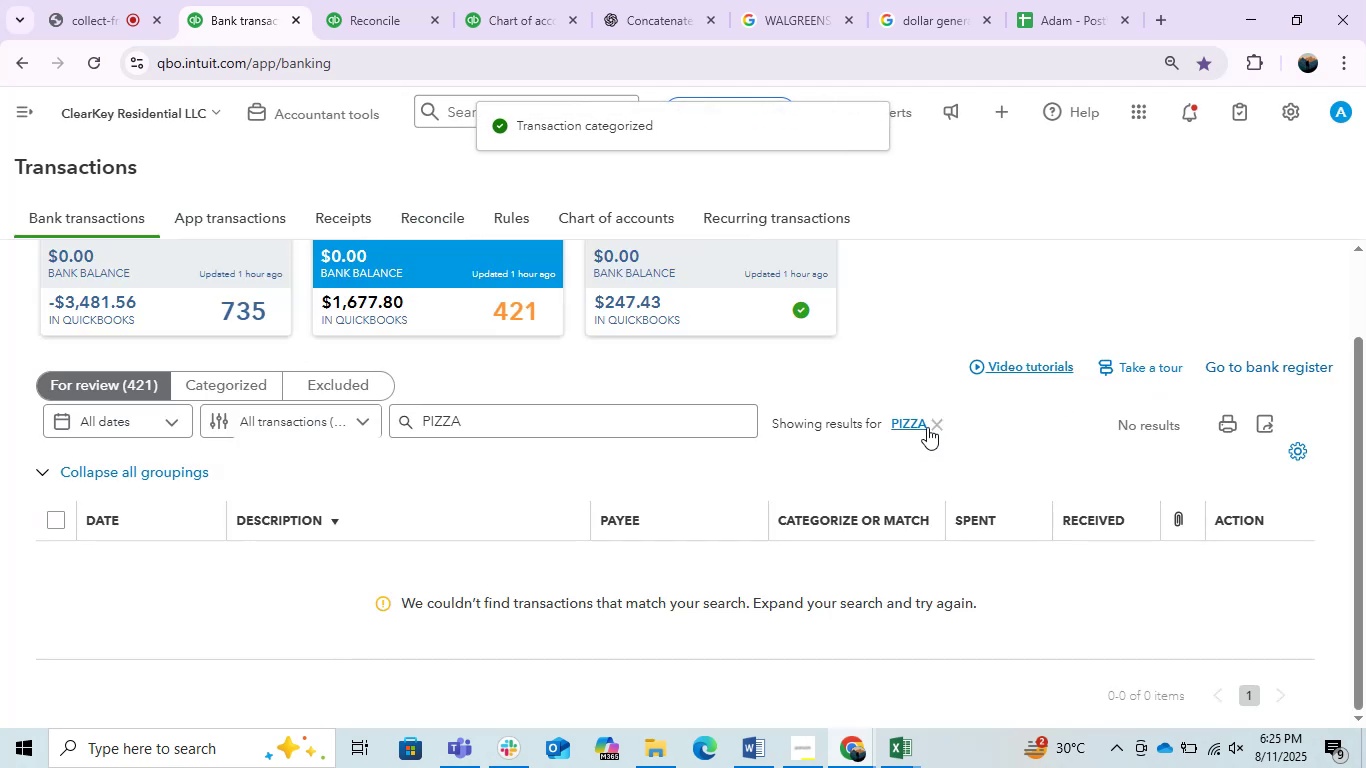 
left_click([933, 426])
 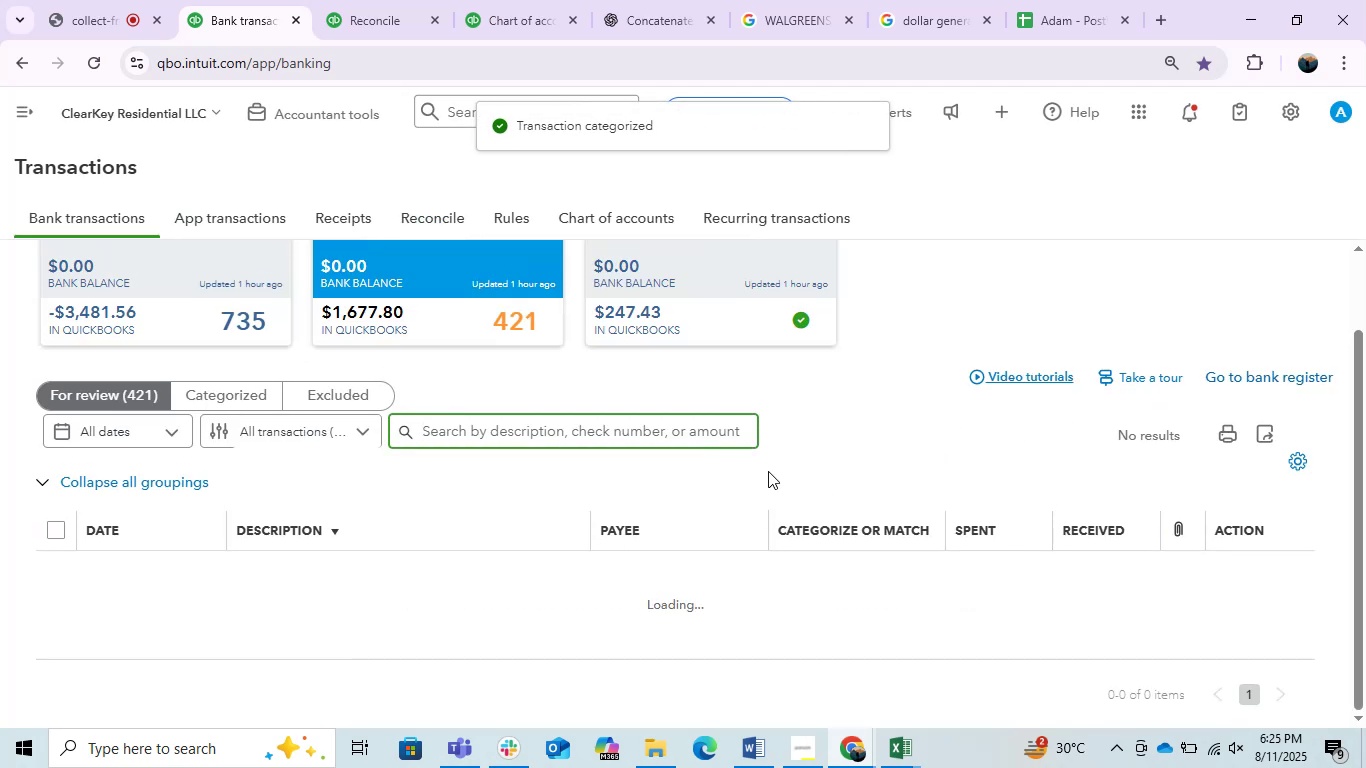 
wait(5.51)
 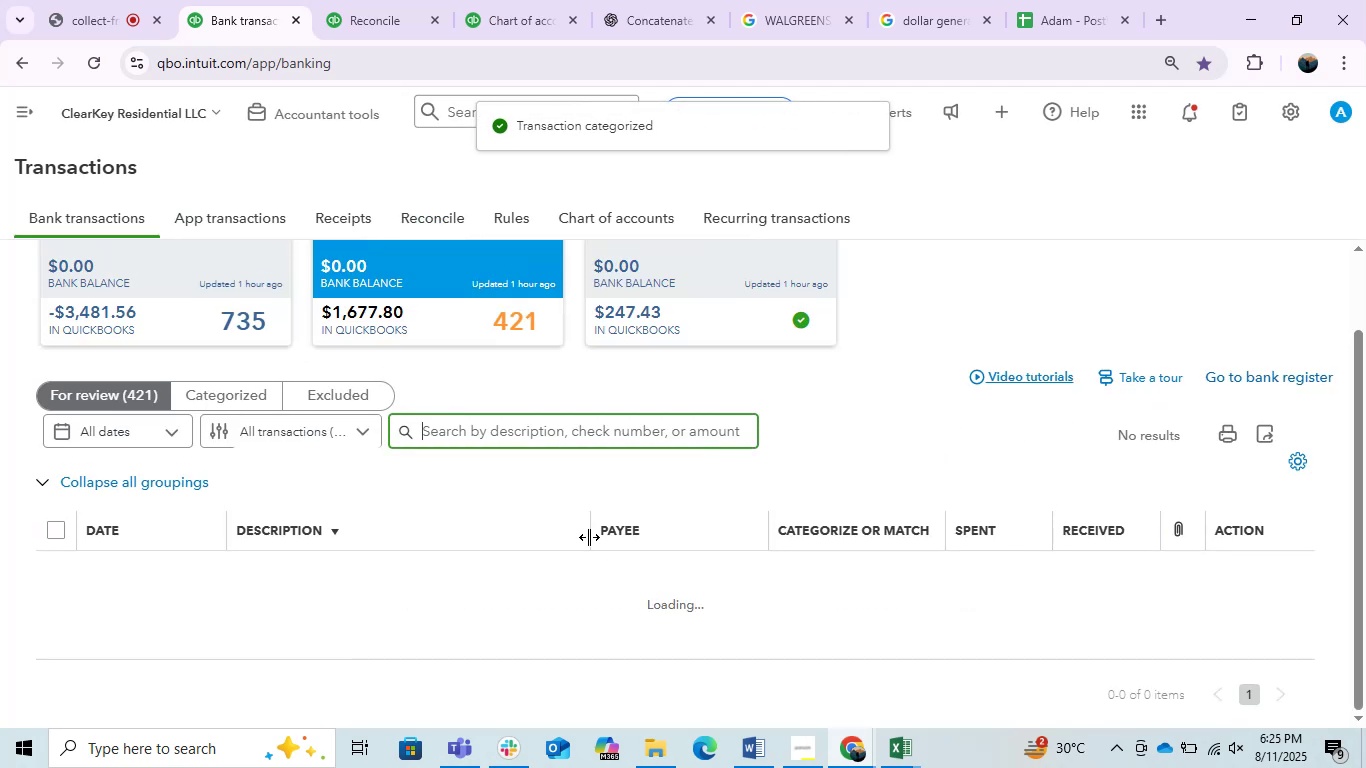 
scroll: coordinate [792, 492], scroll_direction: down, amount: 4.0
 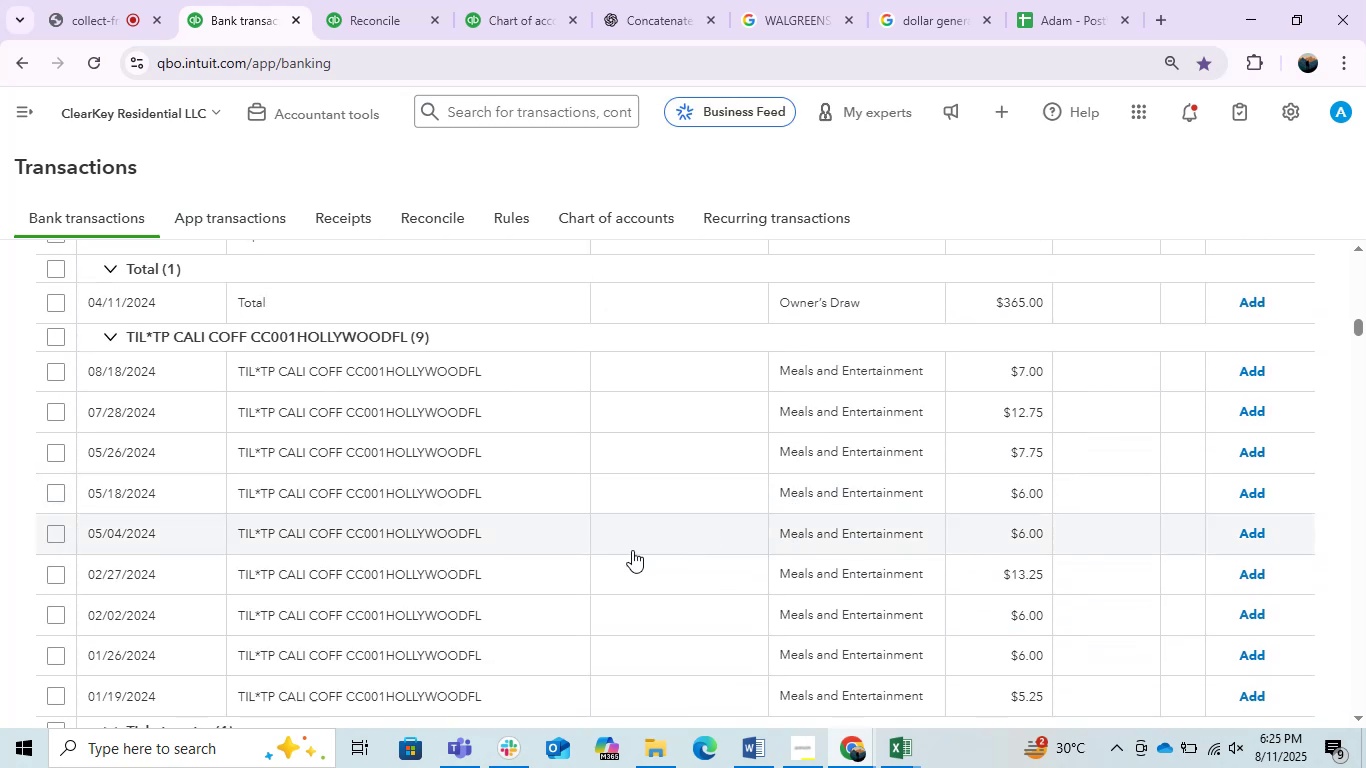 
wait(7.0)
 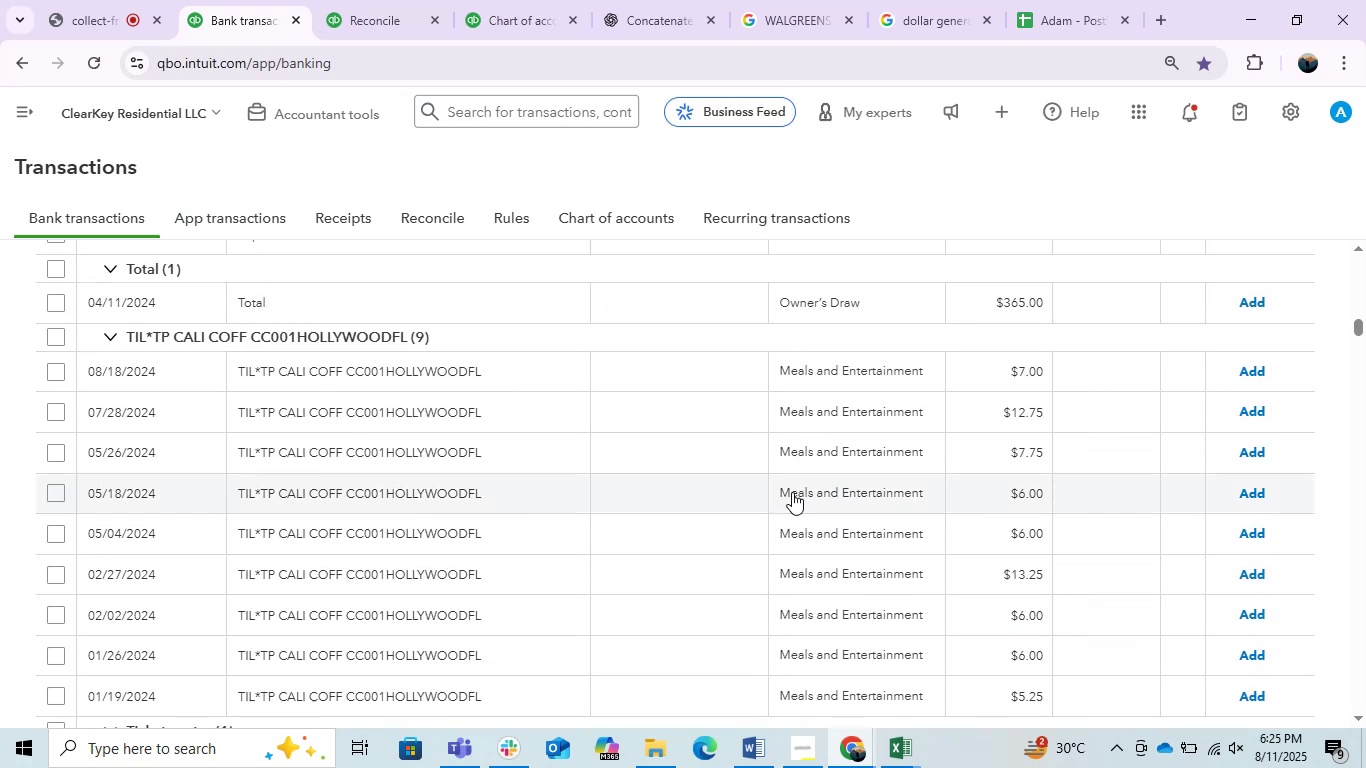 
scroll: coordinate [450, 574], scroll_direction: up, amount: 10.0
 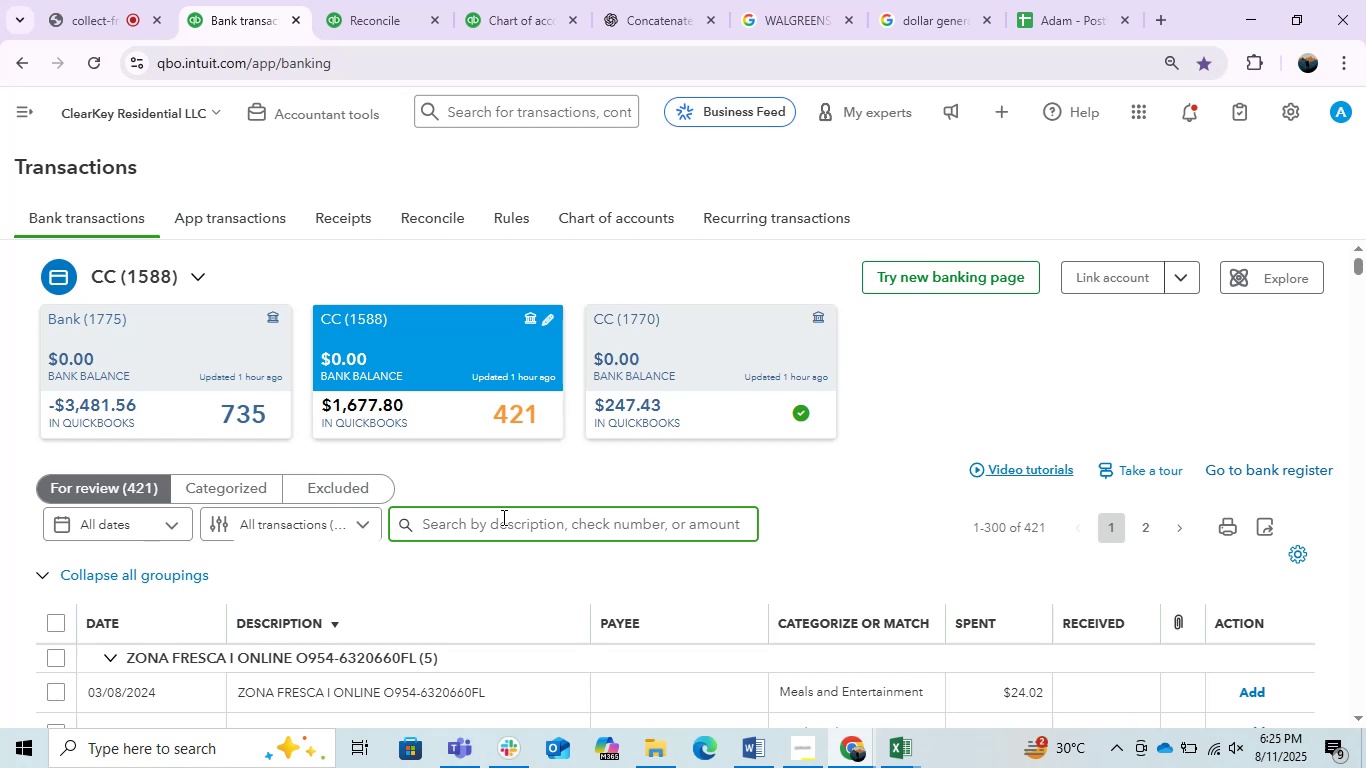 
type(COFF )
 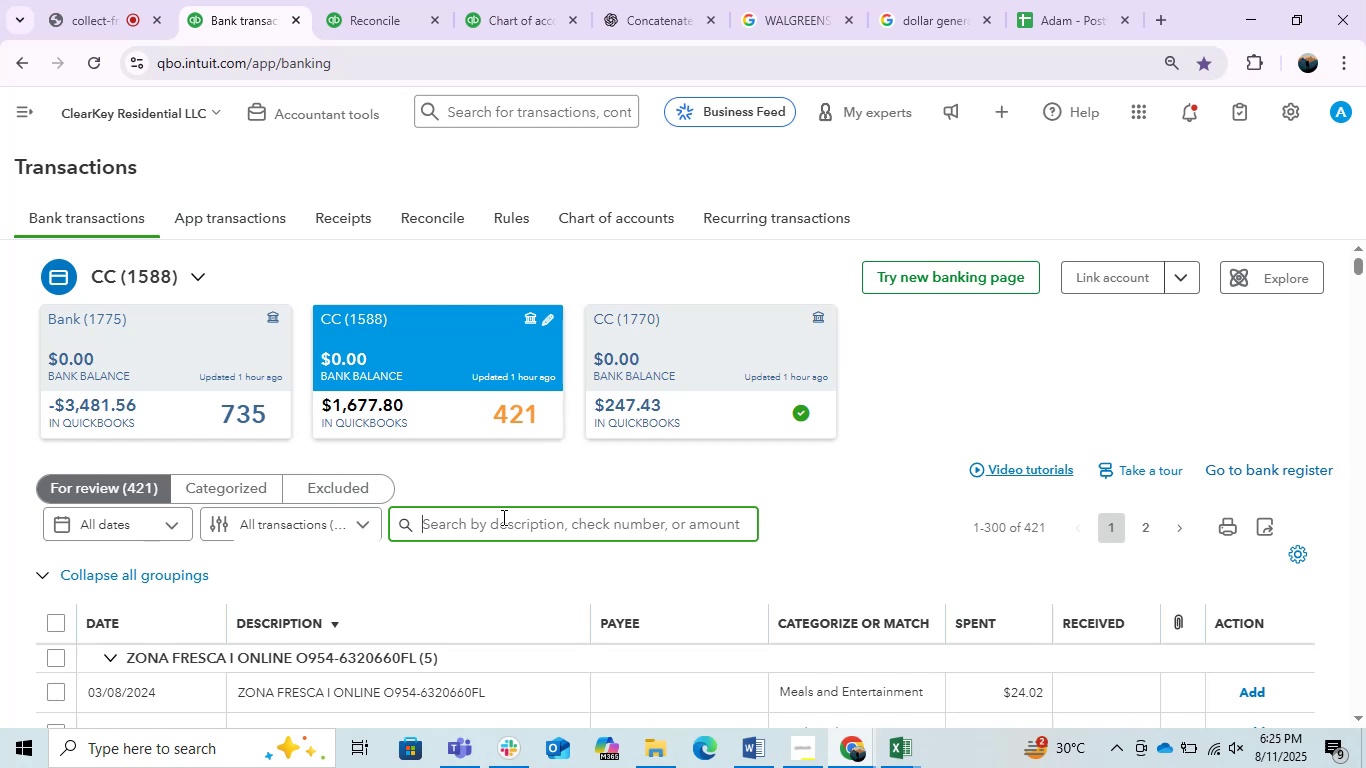 
key(Enter)
 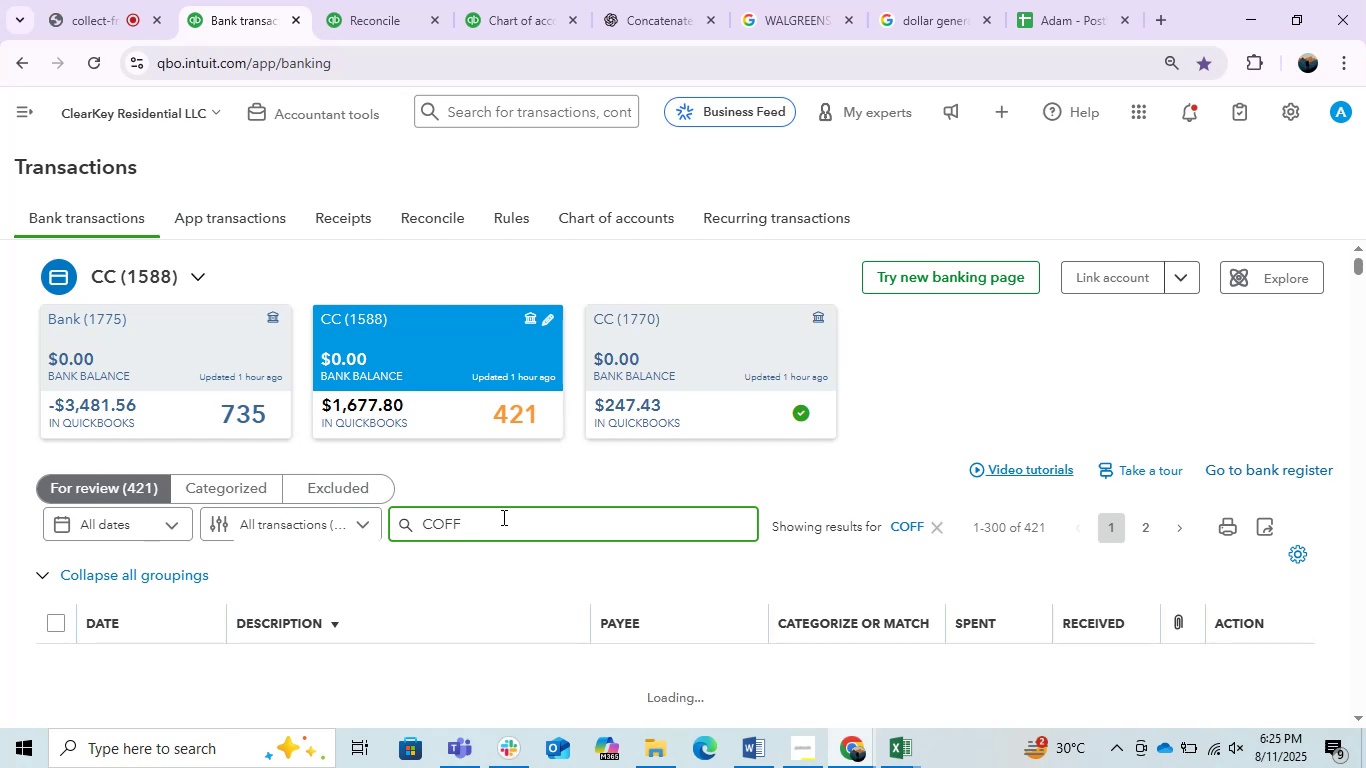 
wait(5.95)
 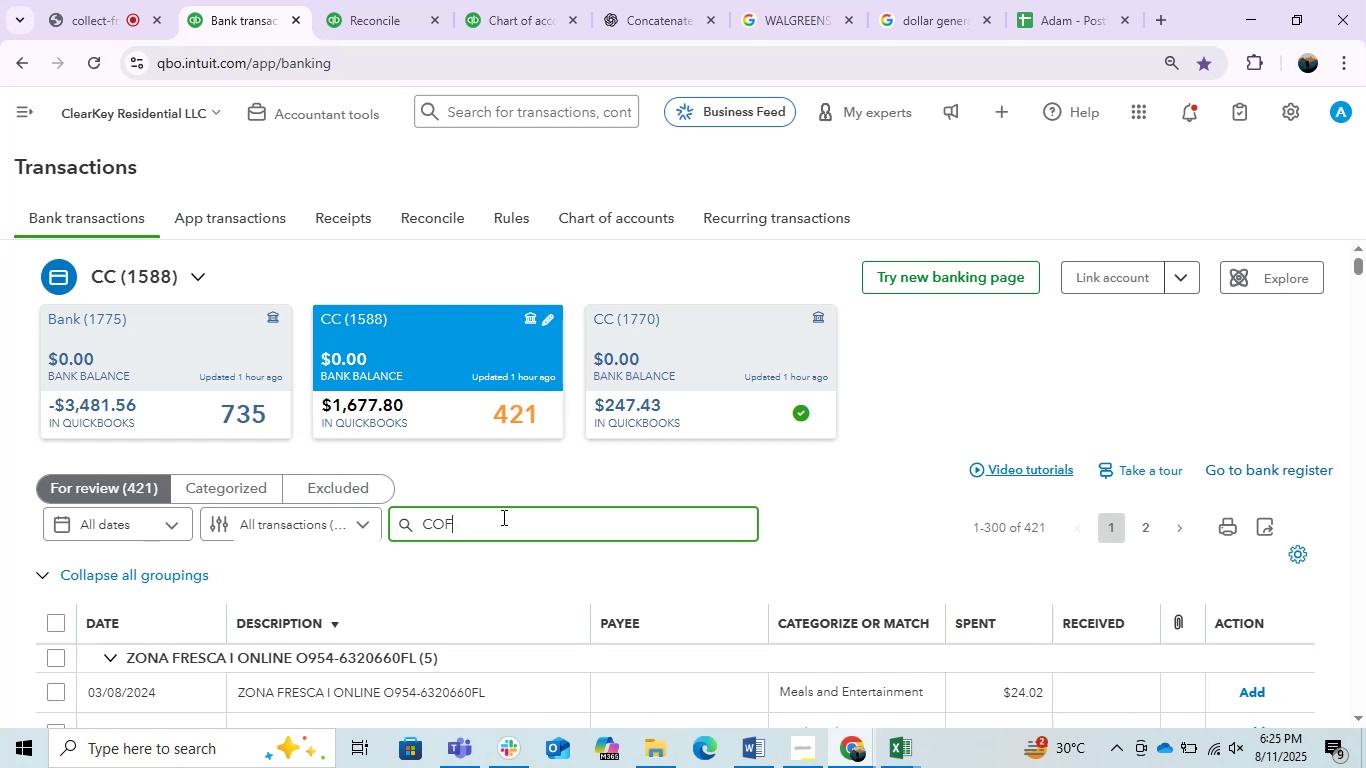 
scroll: coordinate [469, 517], scroll_direction: down, amount: 2.0
 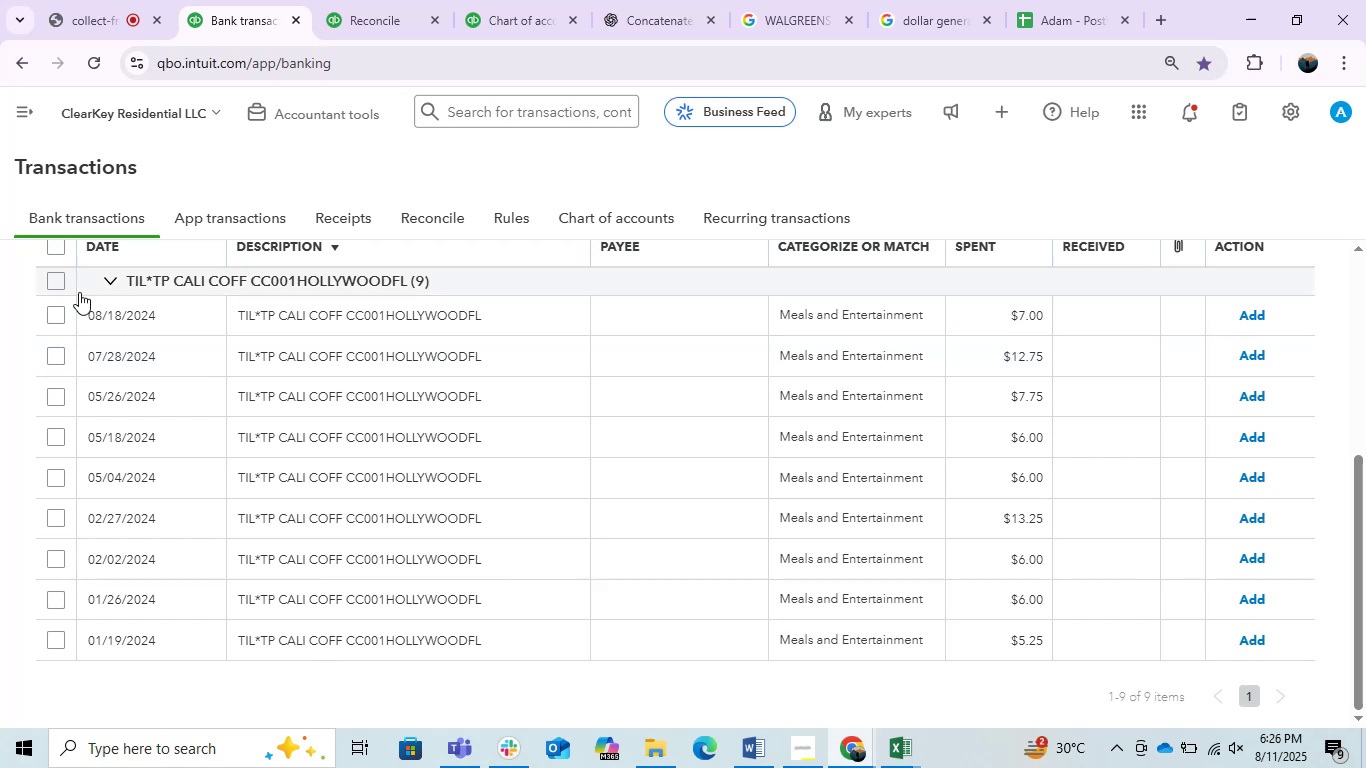 
left_click([55, 283])
 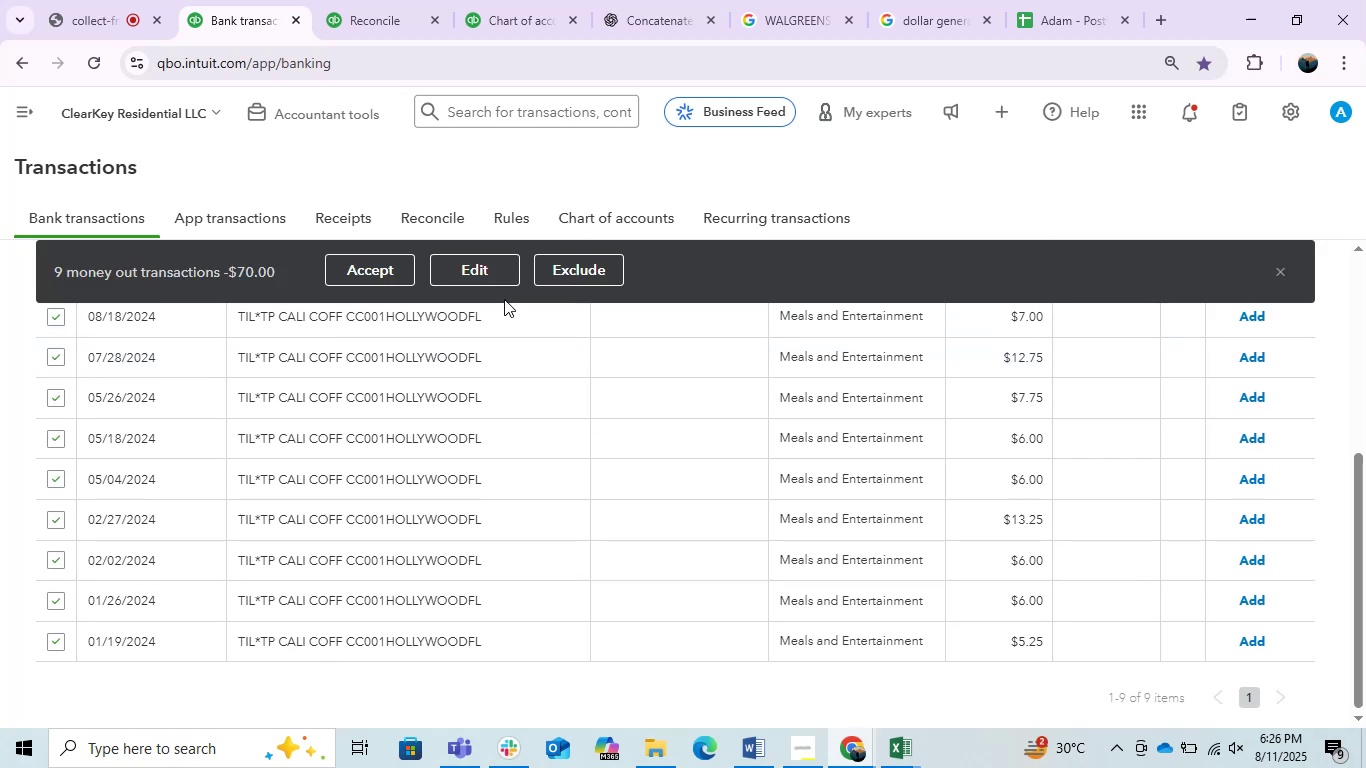 
left_click([490, 275])
 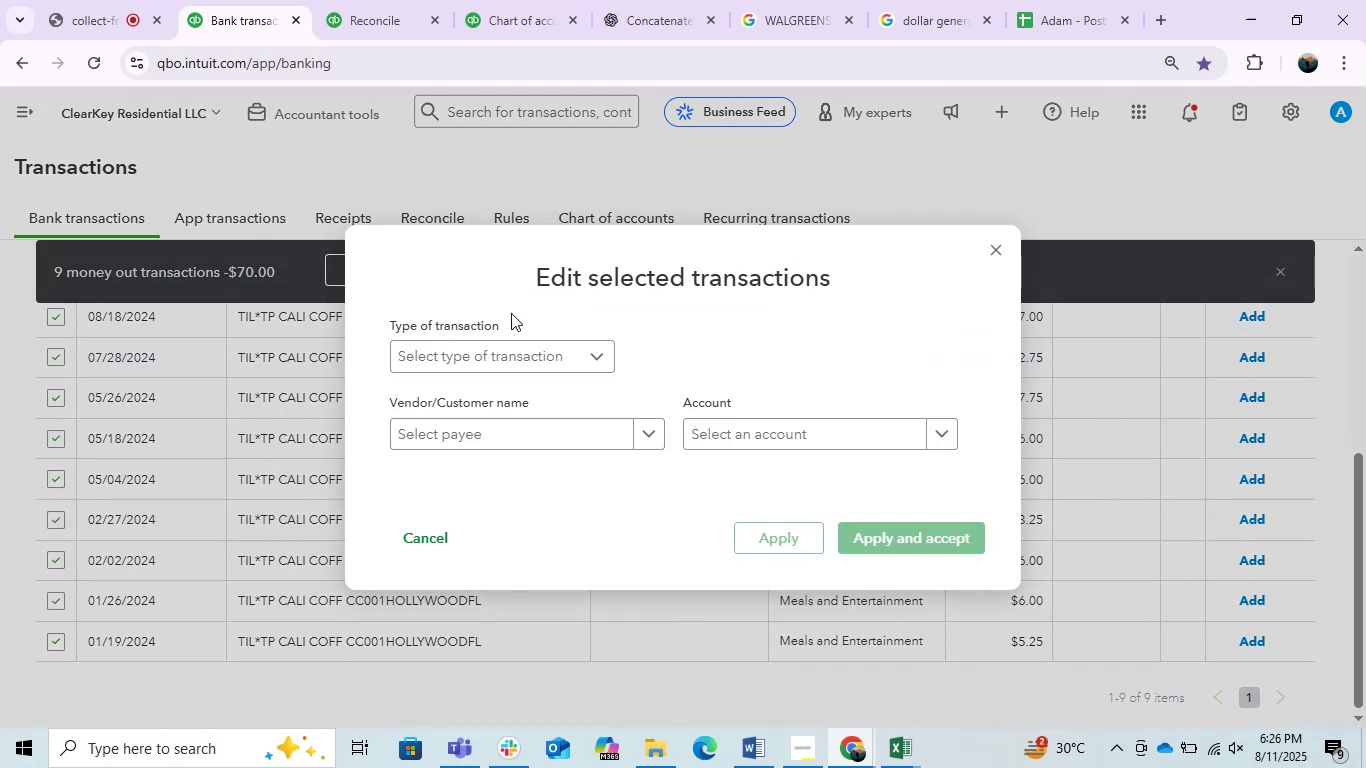 
left_click([582, 426])
 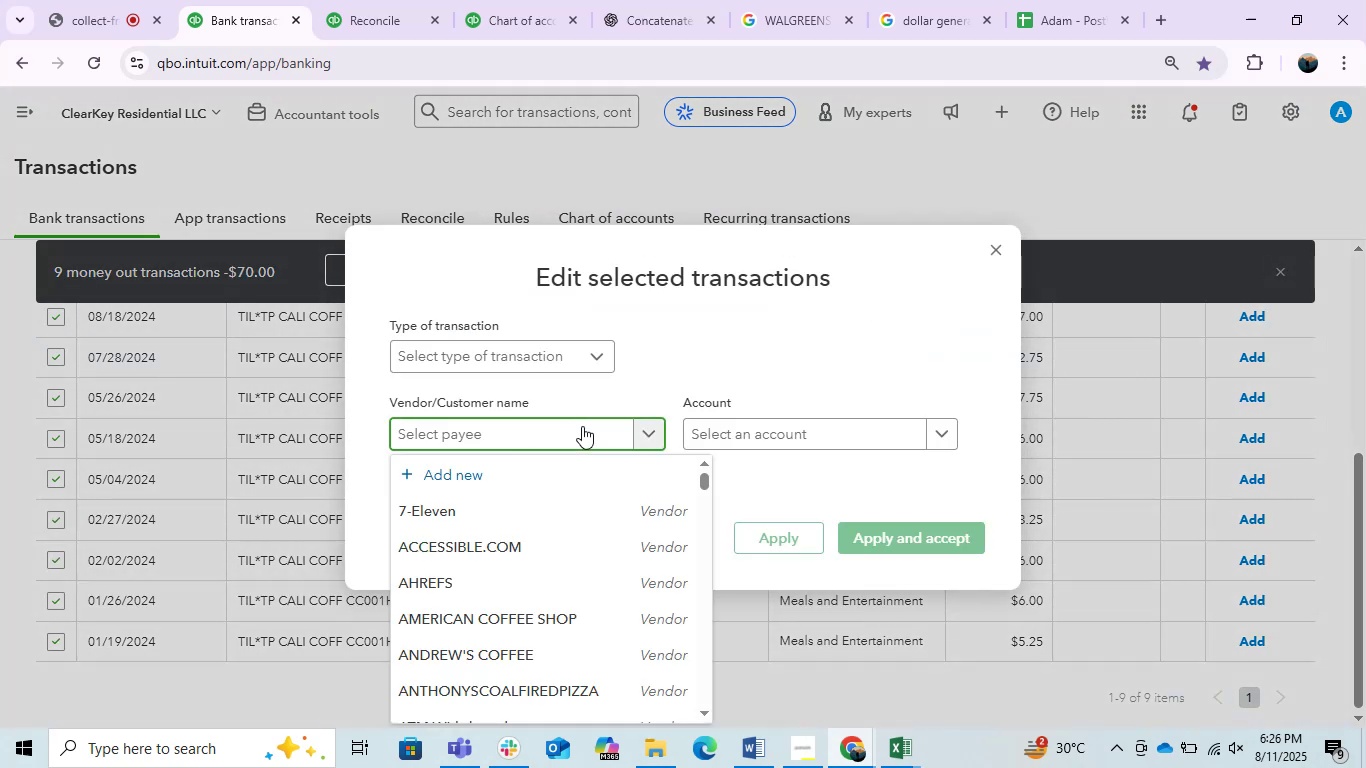 
type(TP )
 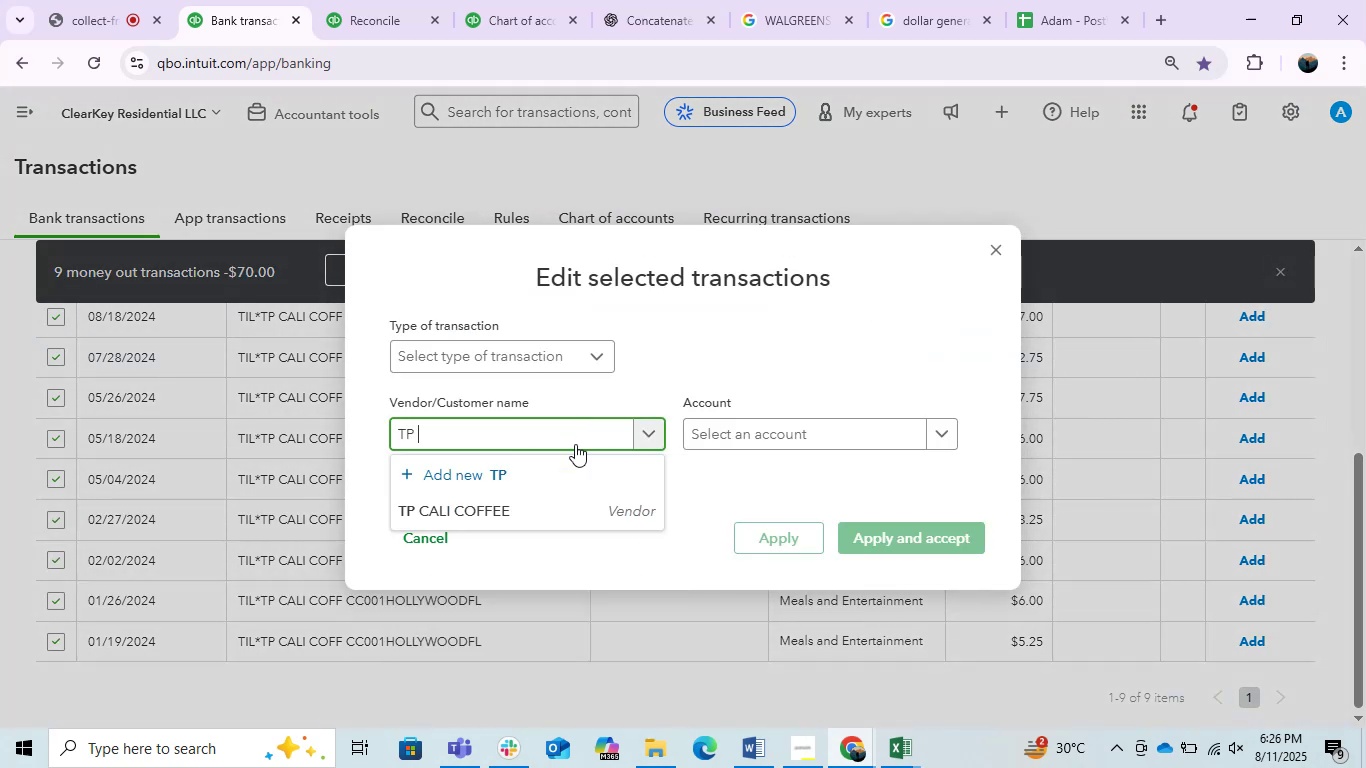 
left_click([544, 514])
 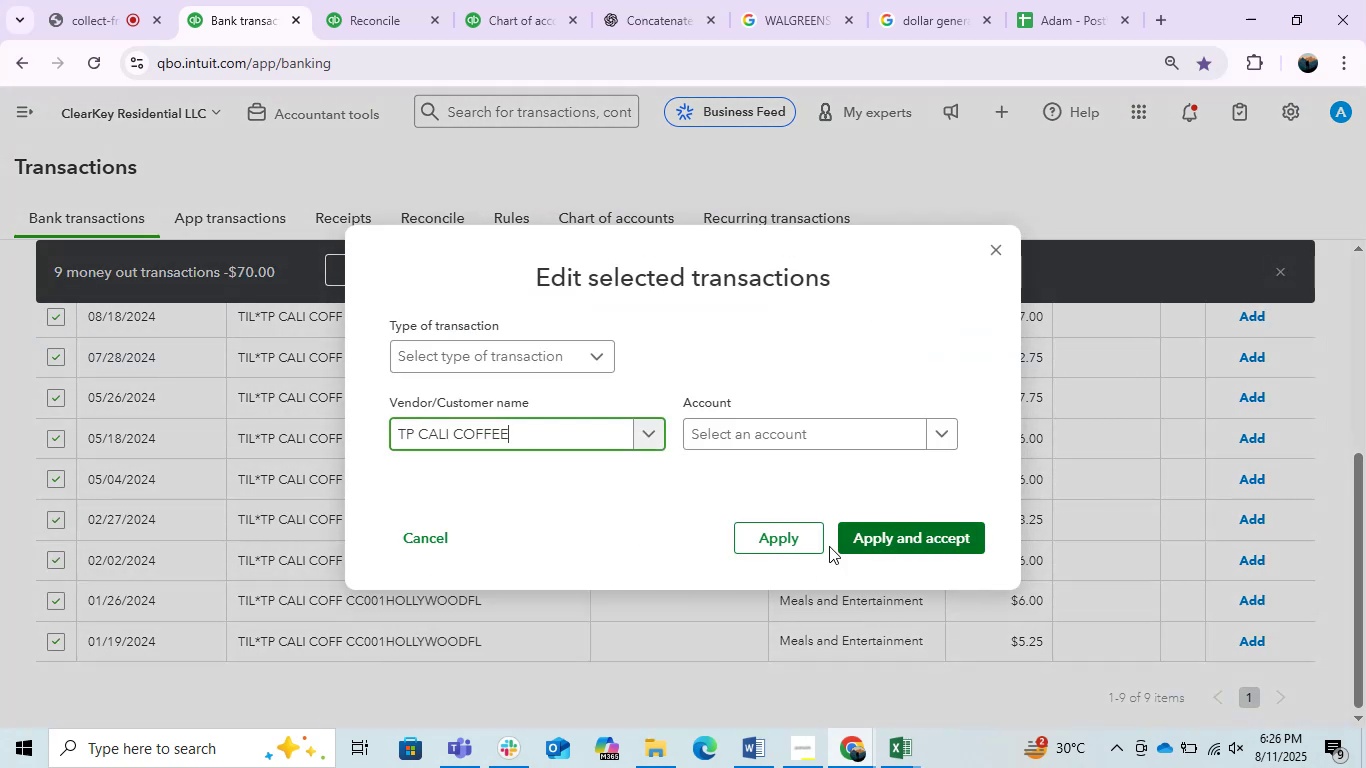 
left_click([793, 441])
 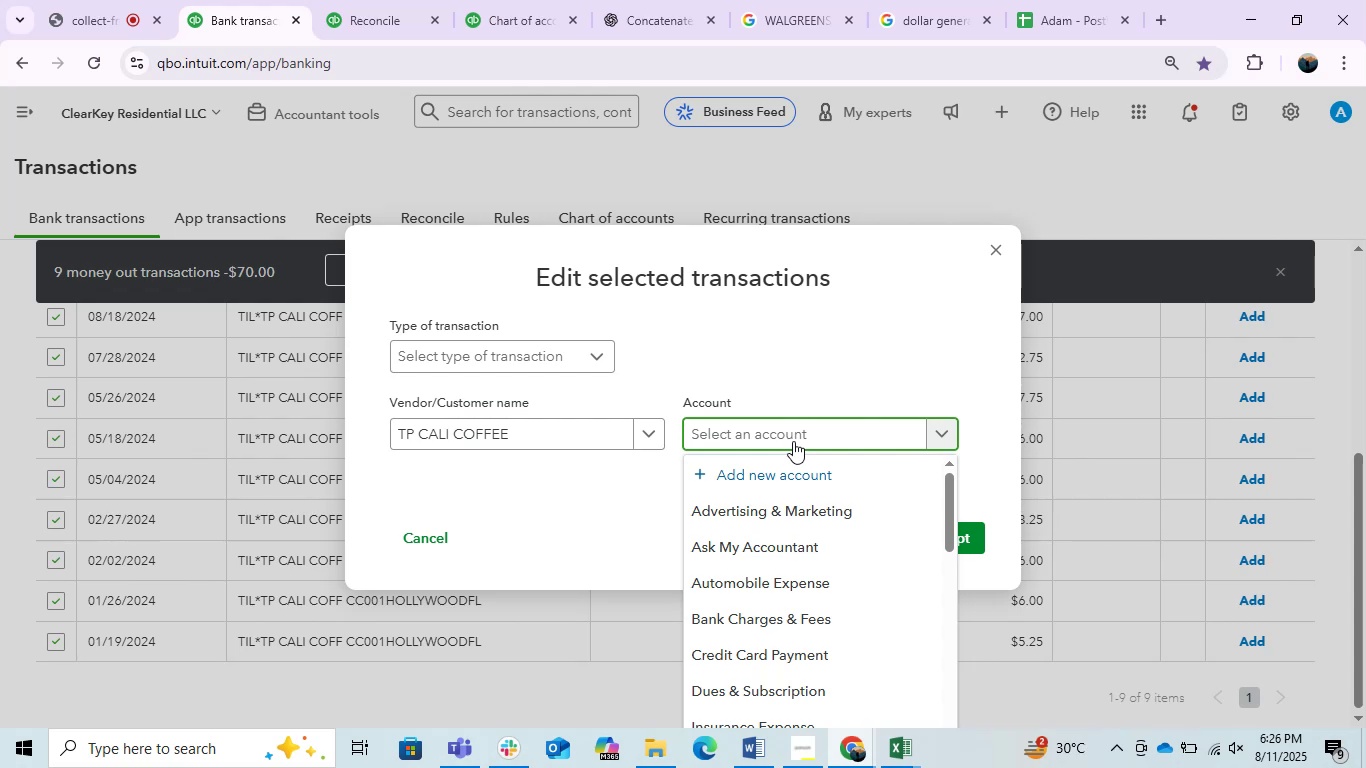 
type(Meal)
 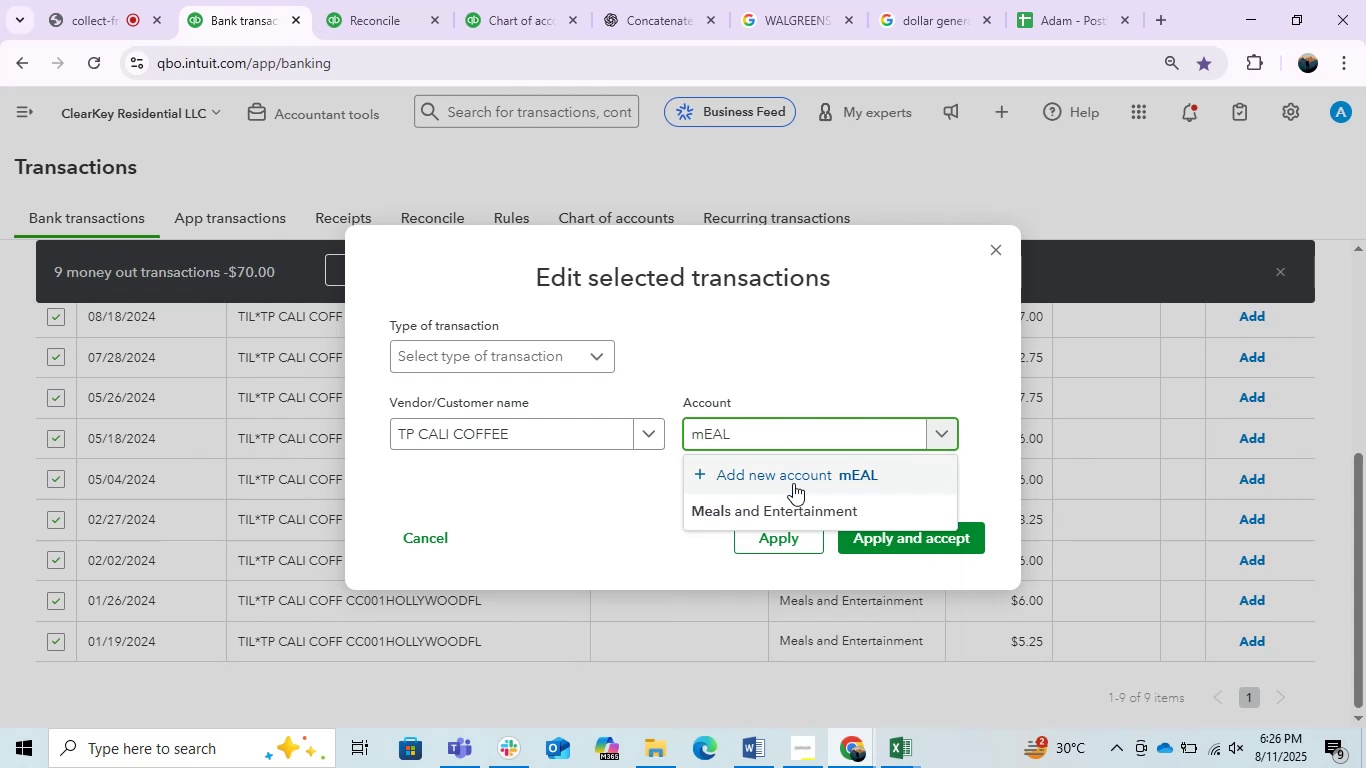 
left_click([793, 501])
 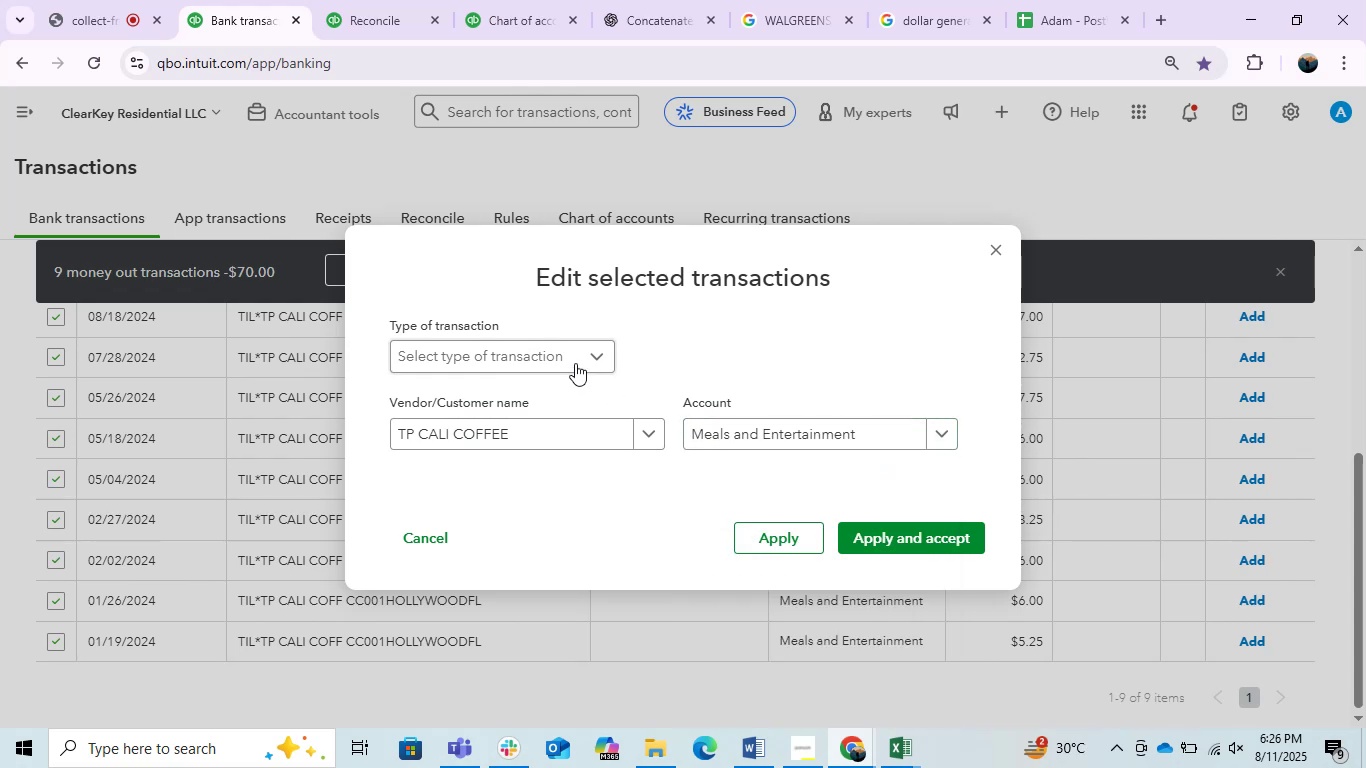 
left_click([573, 358])
 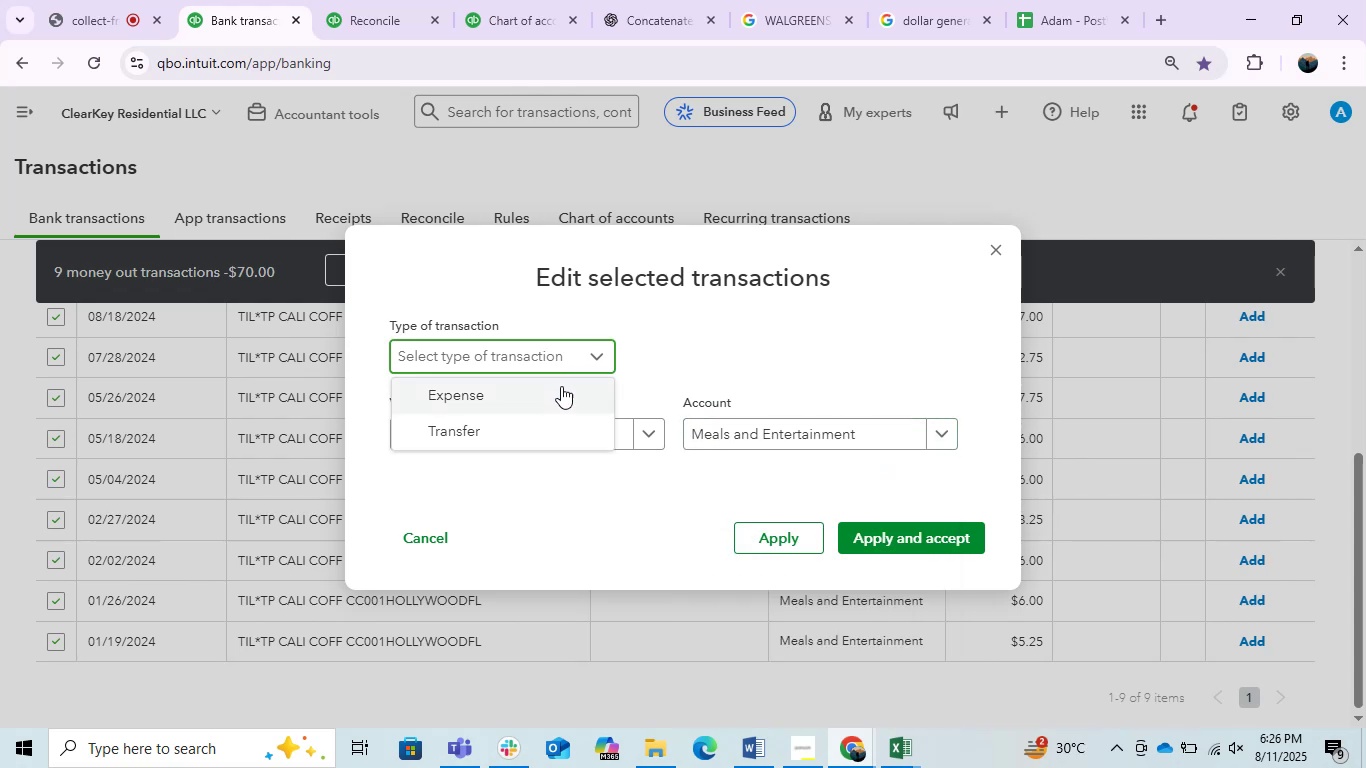 
left_click([561, 391])
 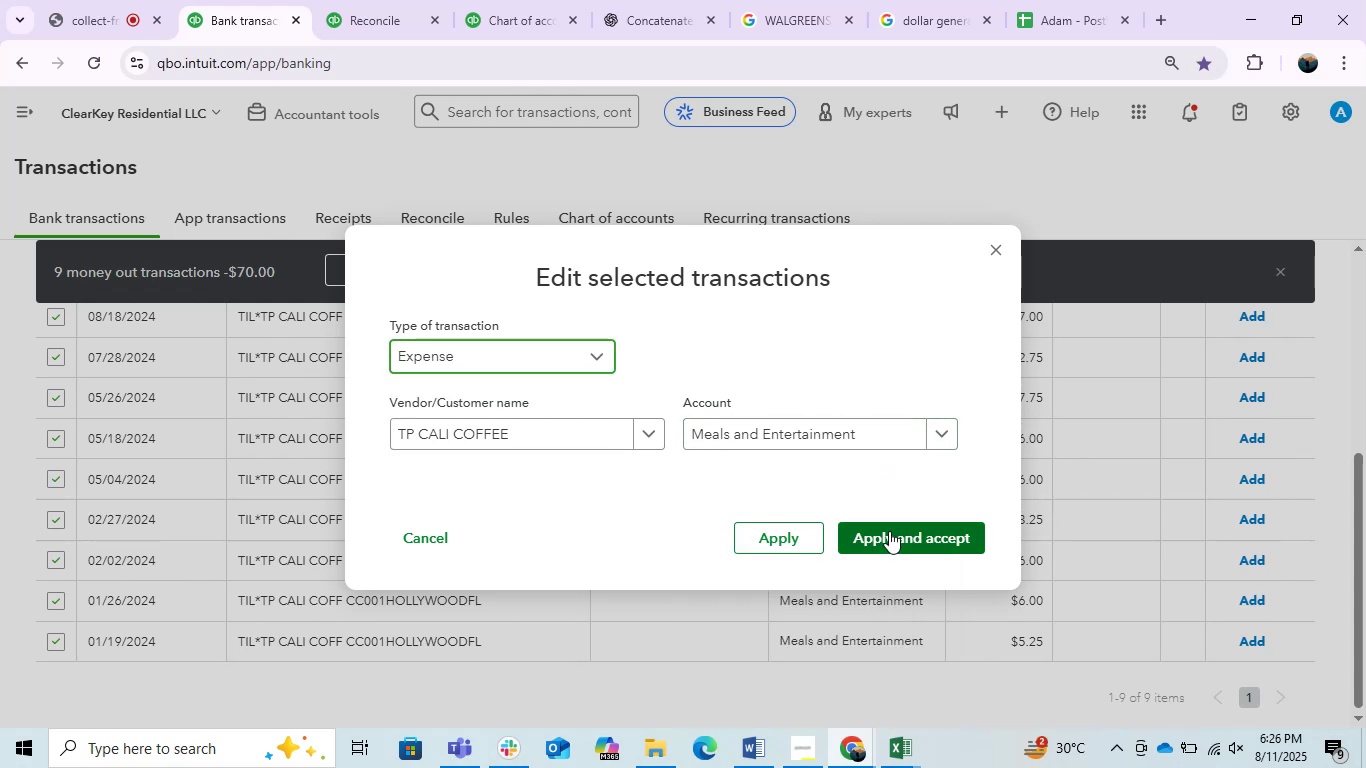 
left_click([798, 540])
 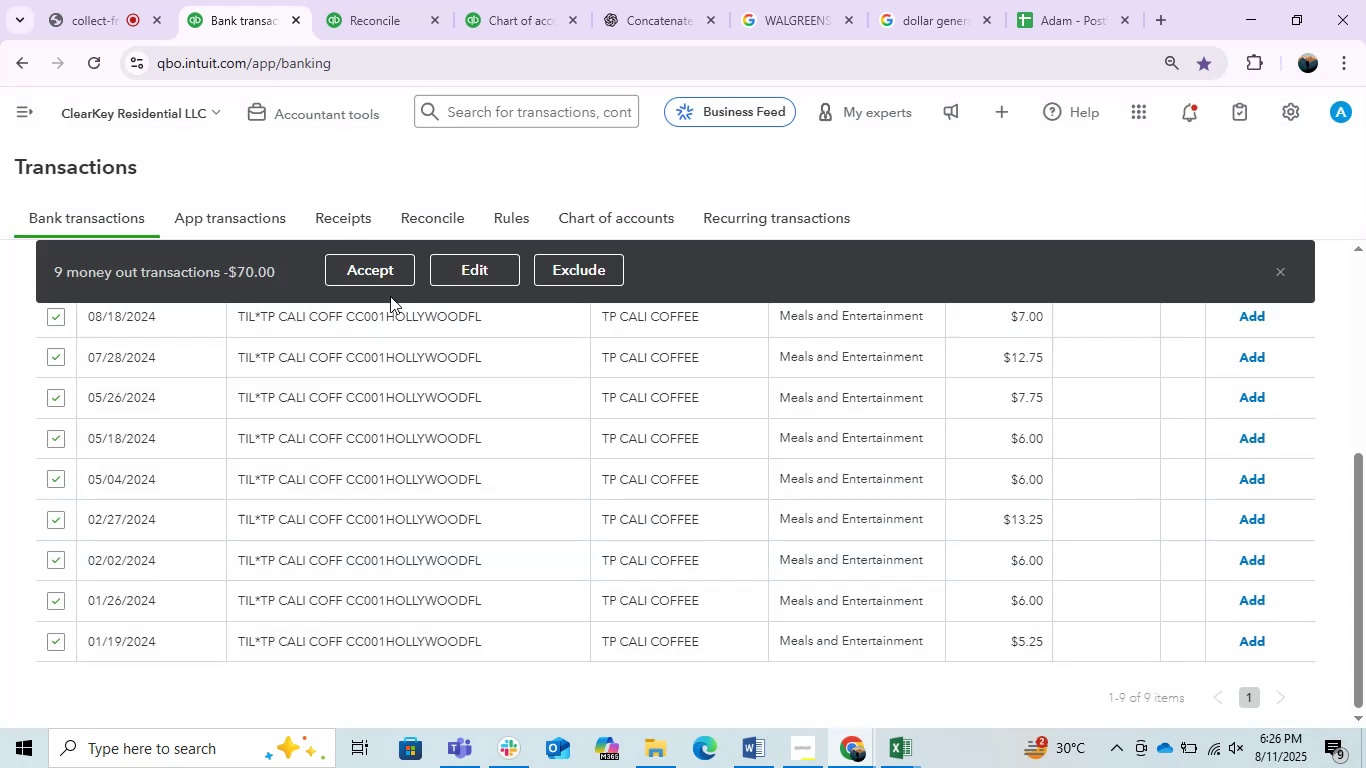 
left_click([370, 270])
 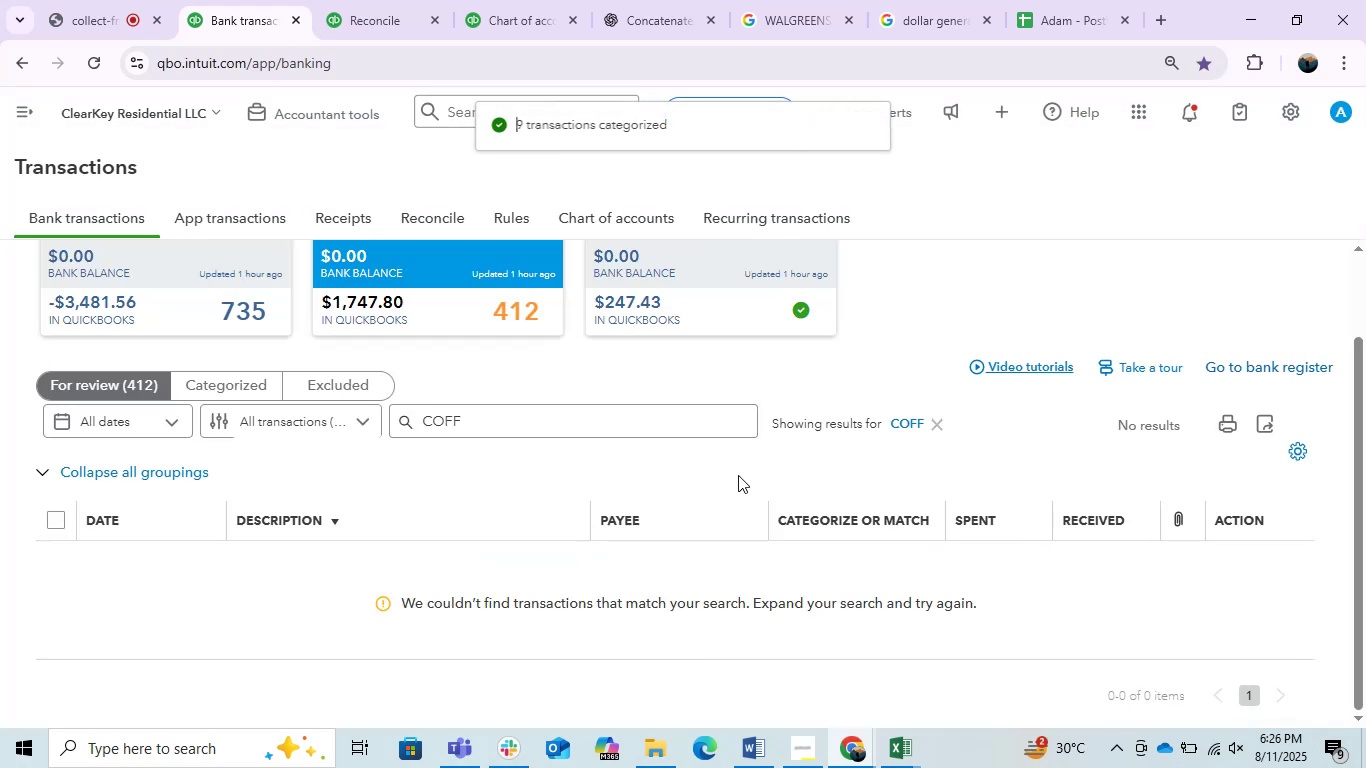 
left_click([940, 429])
 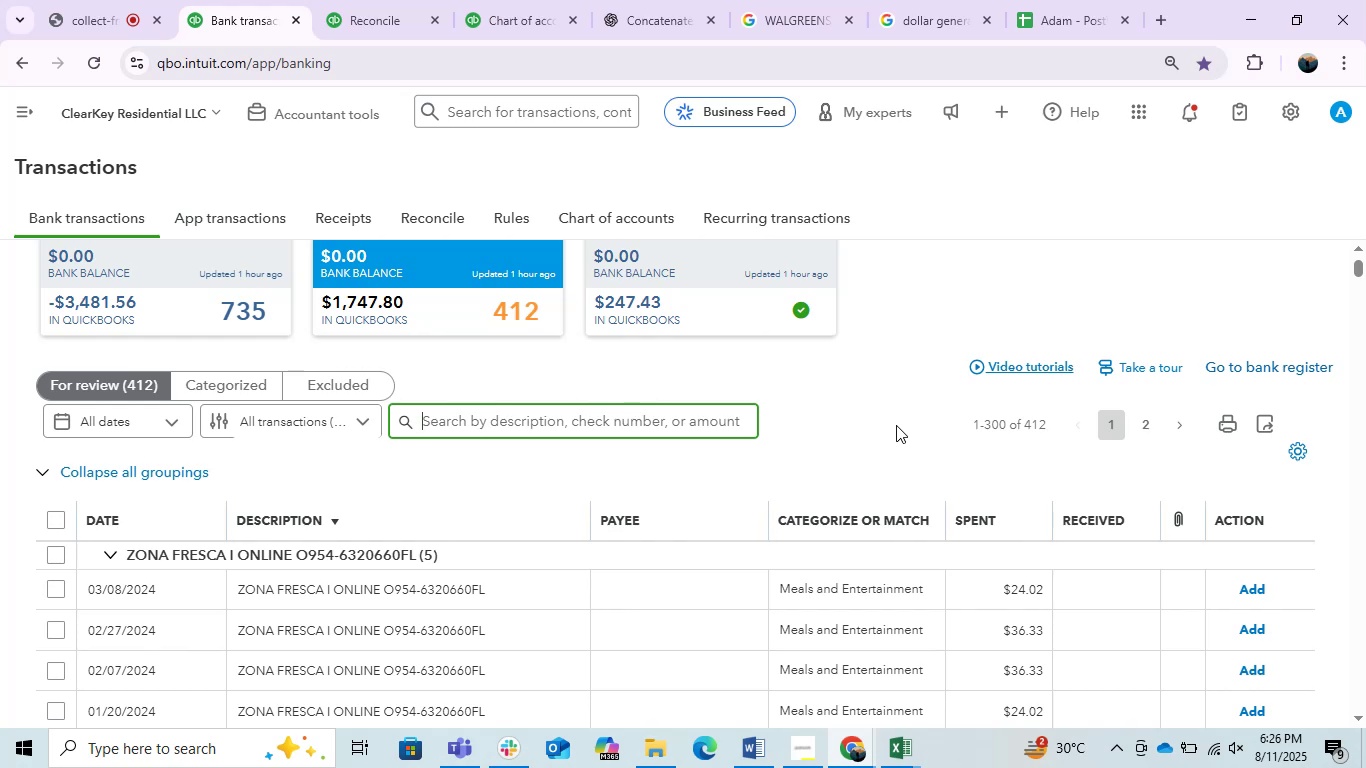 
wait(38.03)
 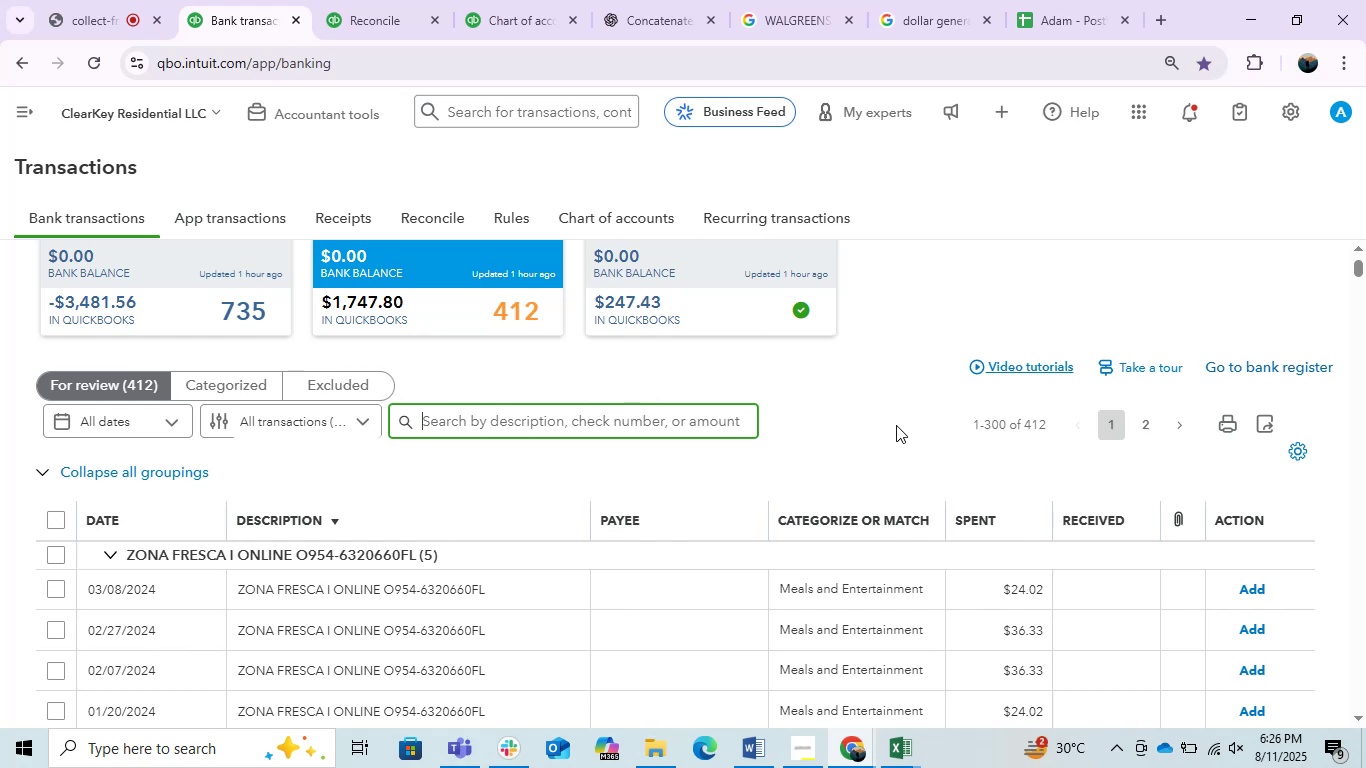 
left_click([896, 425])
 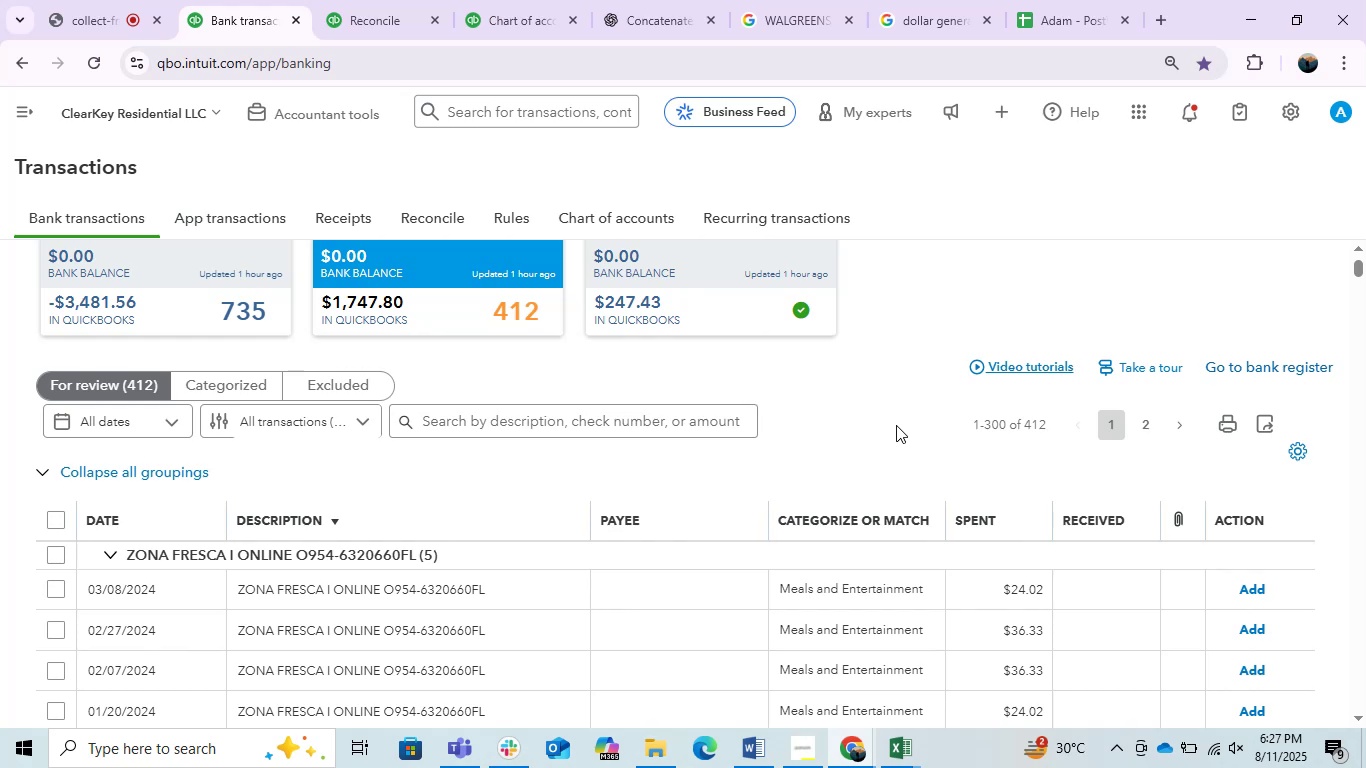 
wait(5.57)
 